 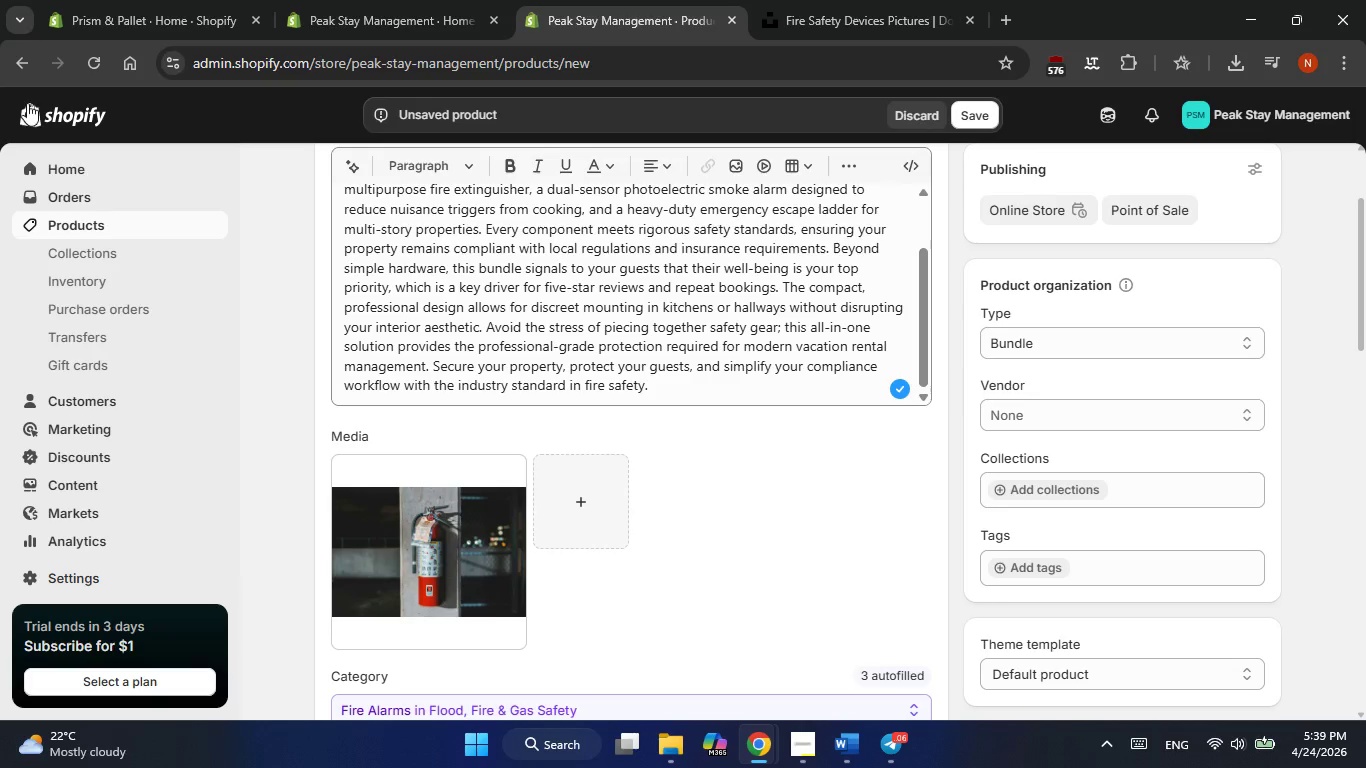 
scroll: coordinate [522, 373], scroll_direction: down, amount: 2.0
 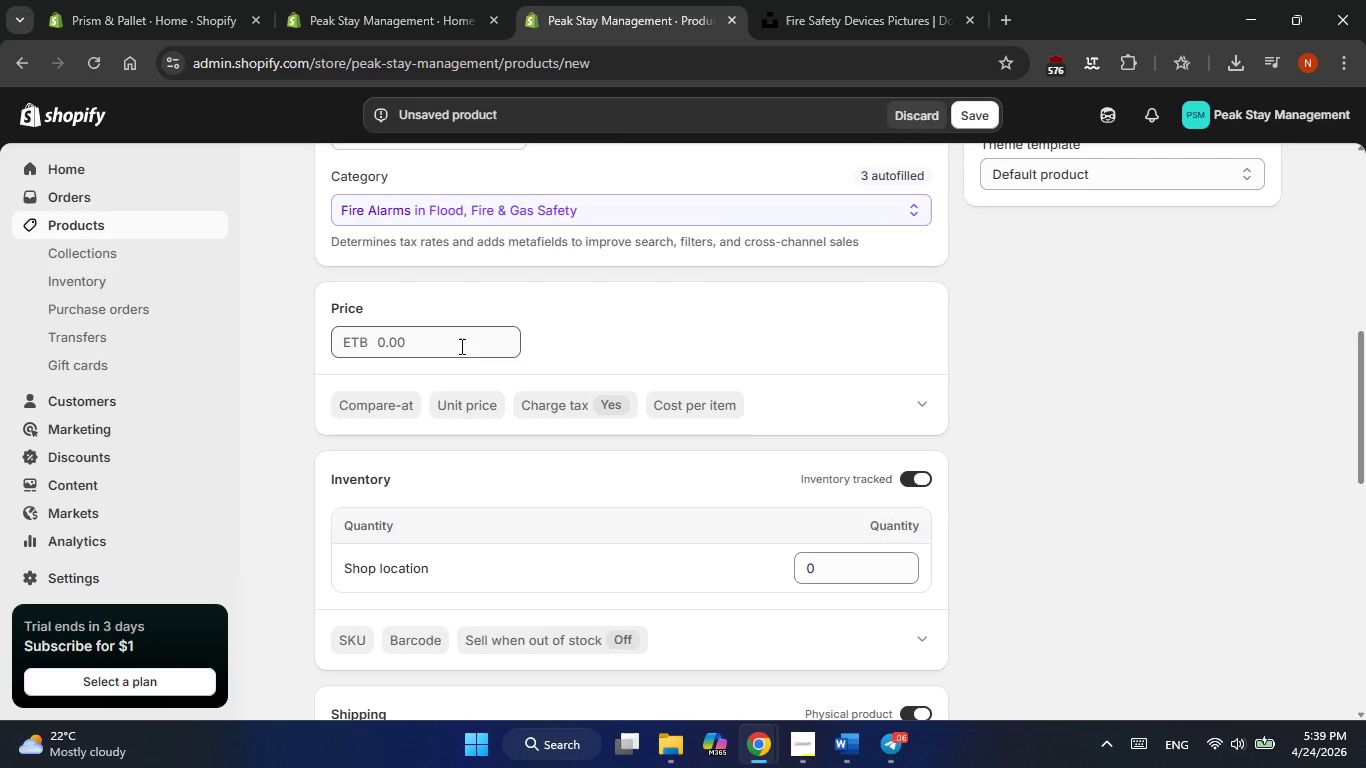 
key(Numpad1)
 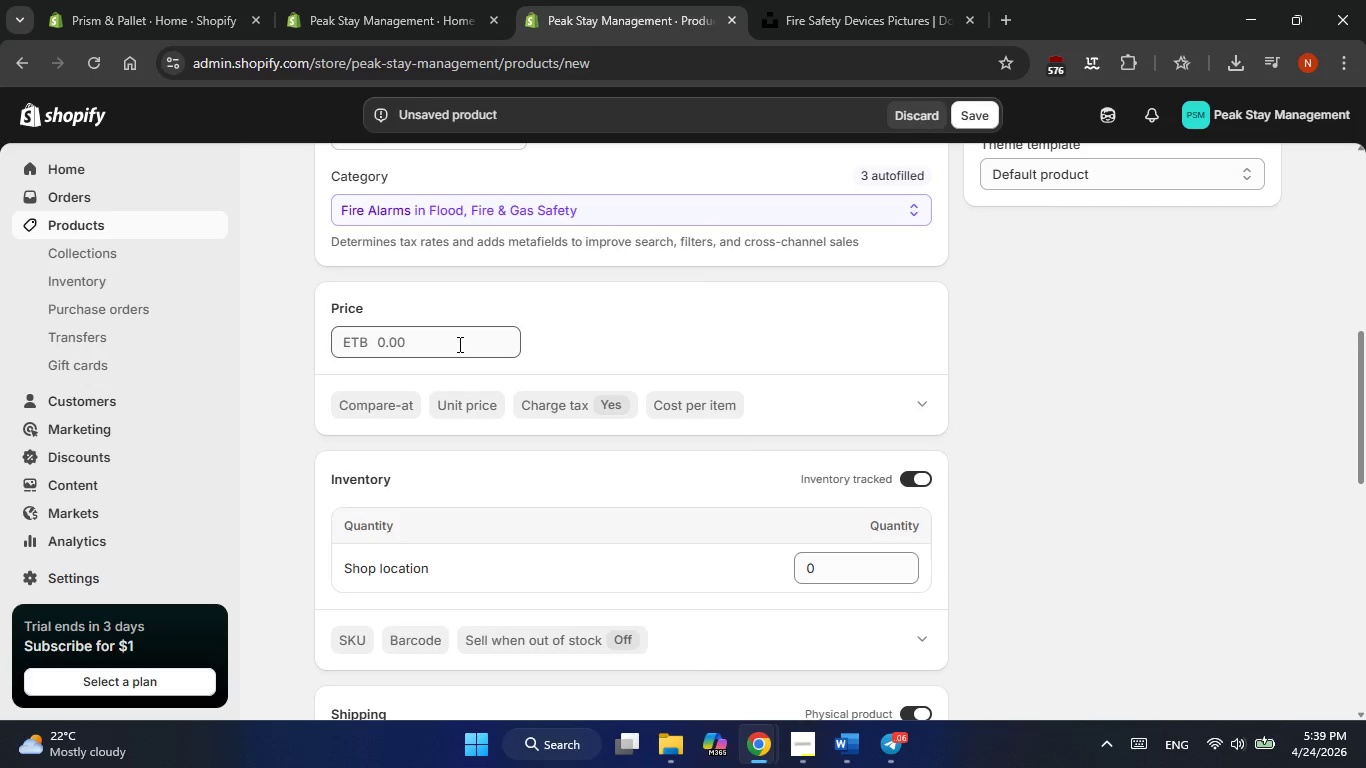 
key(Numpad2)
 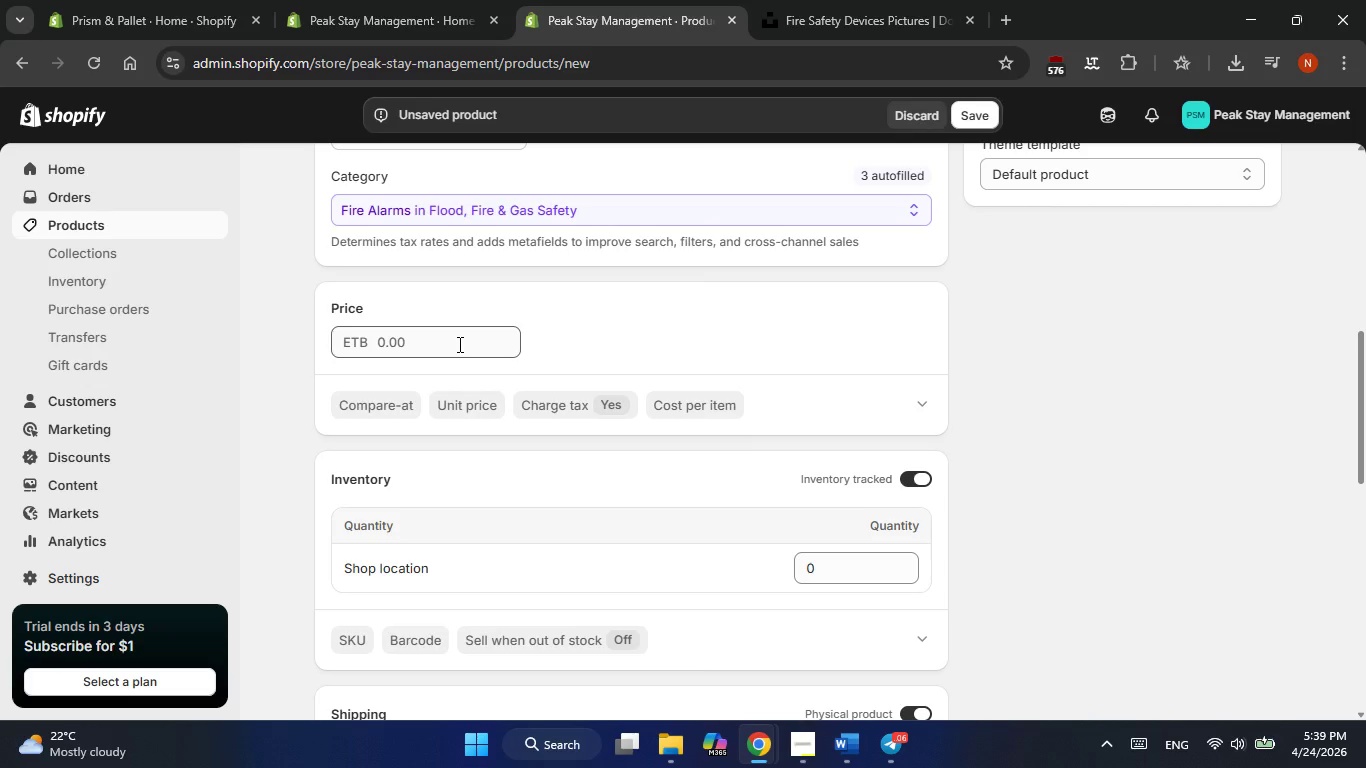 
key(Numpad9)
 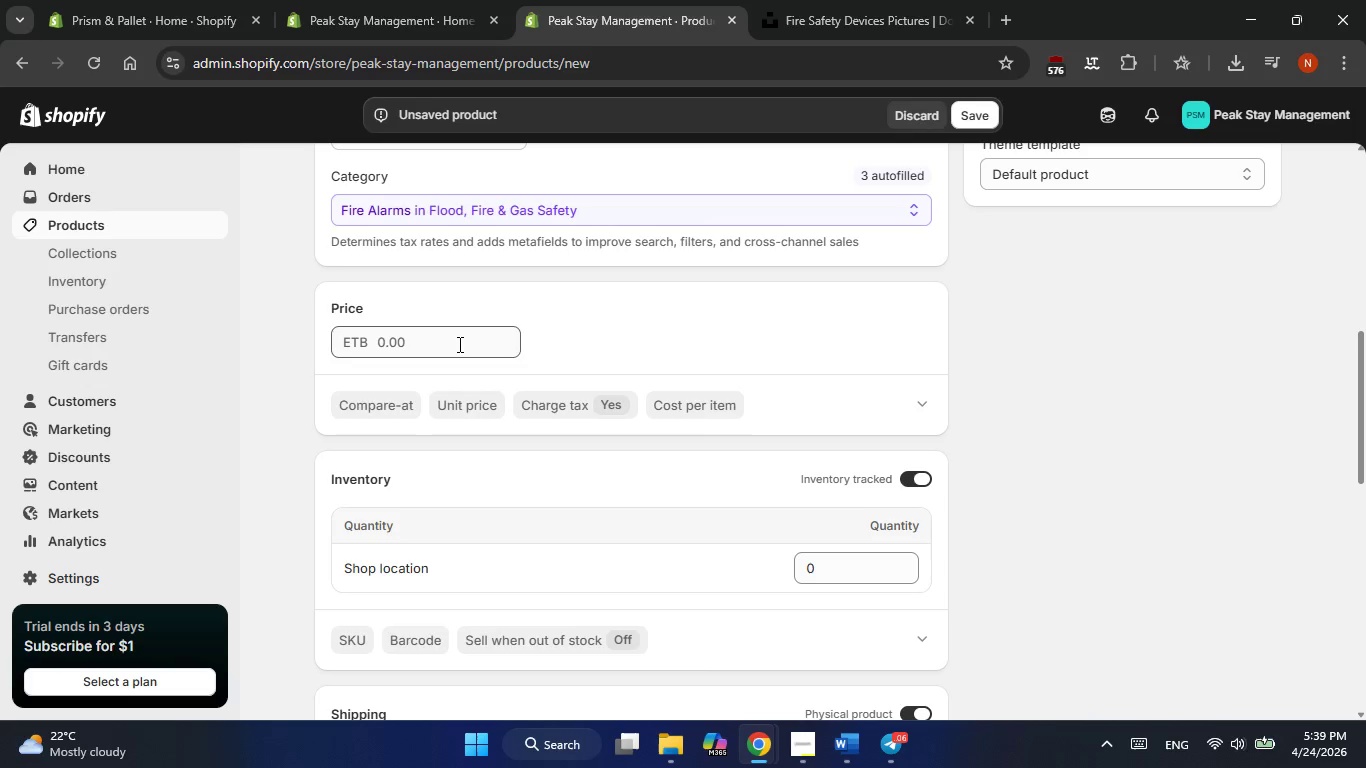 
left_click([458, 344])
 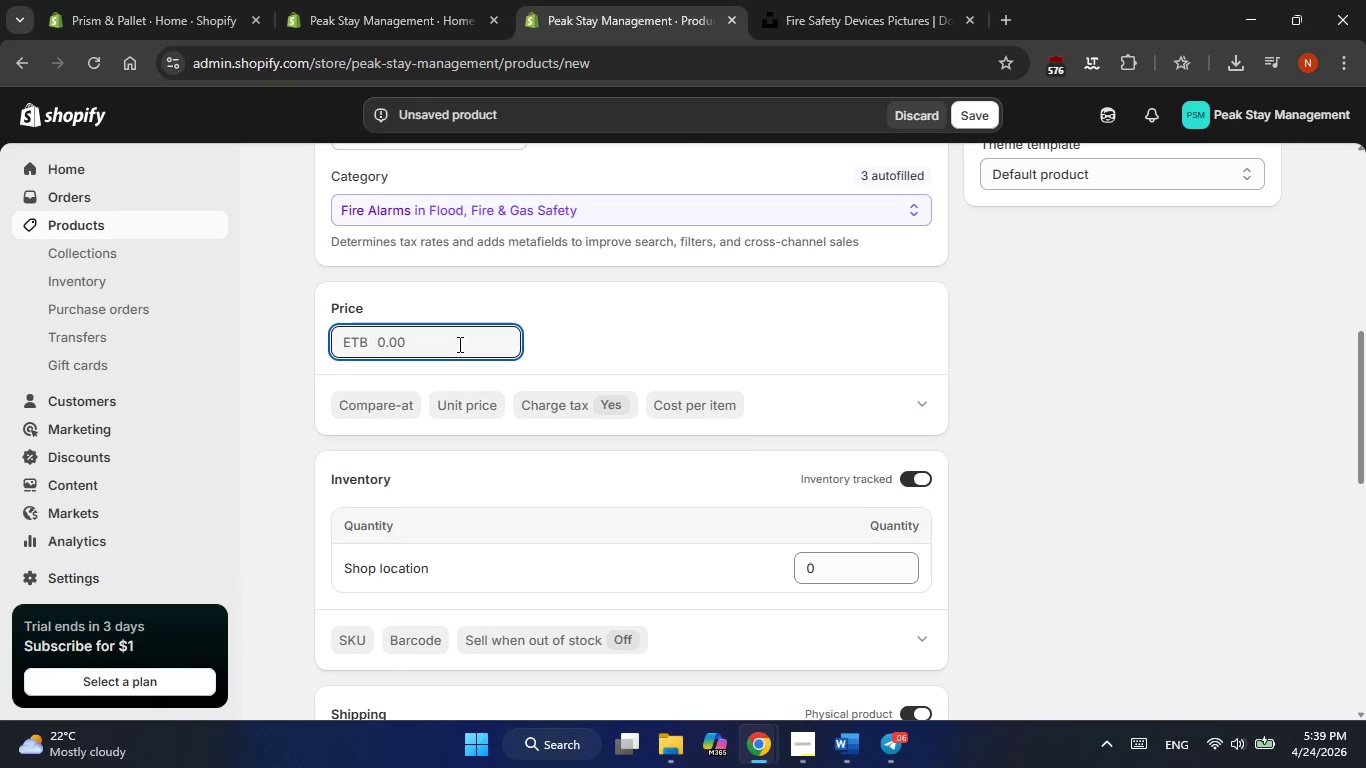 
key(Numpad1)
 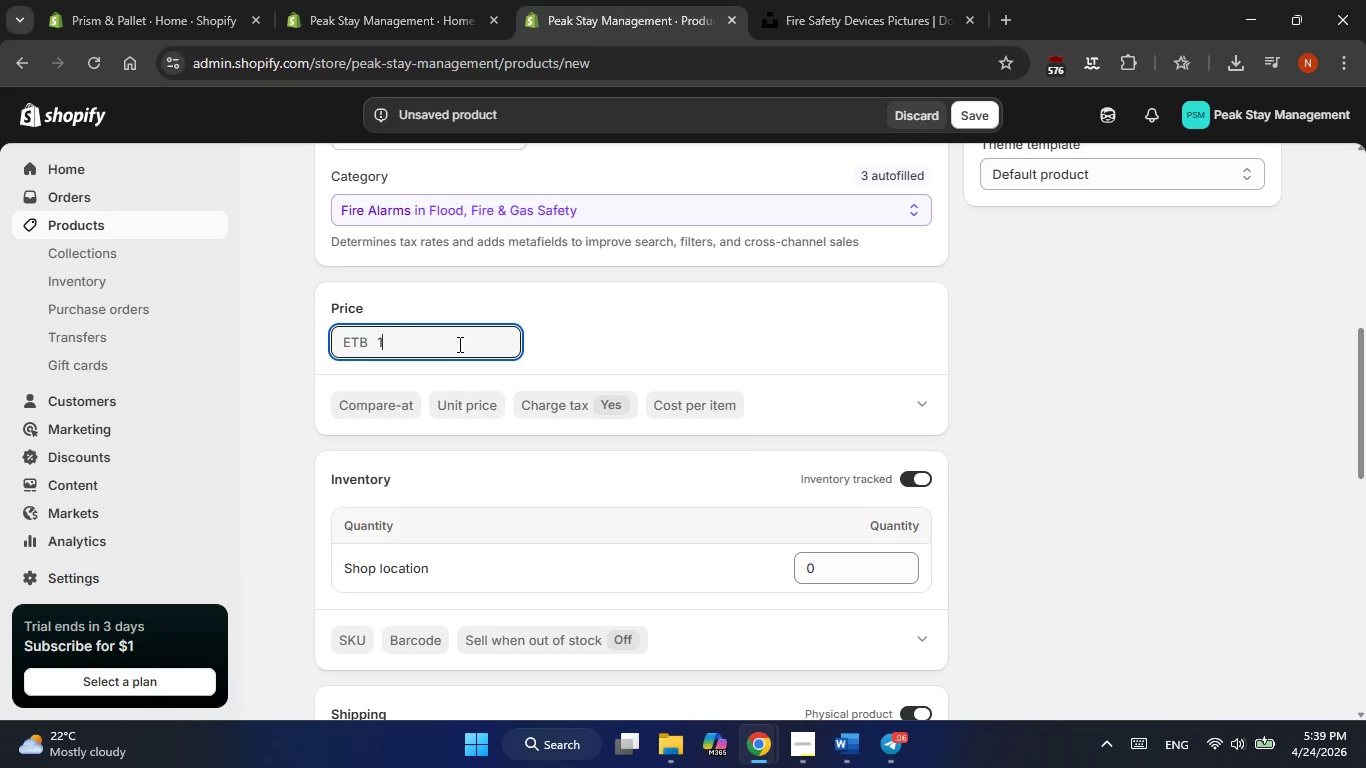 
key(Numpad2)
 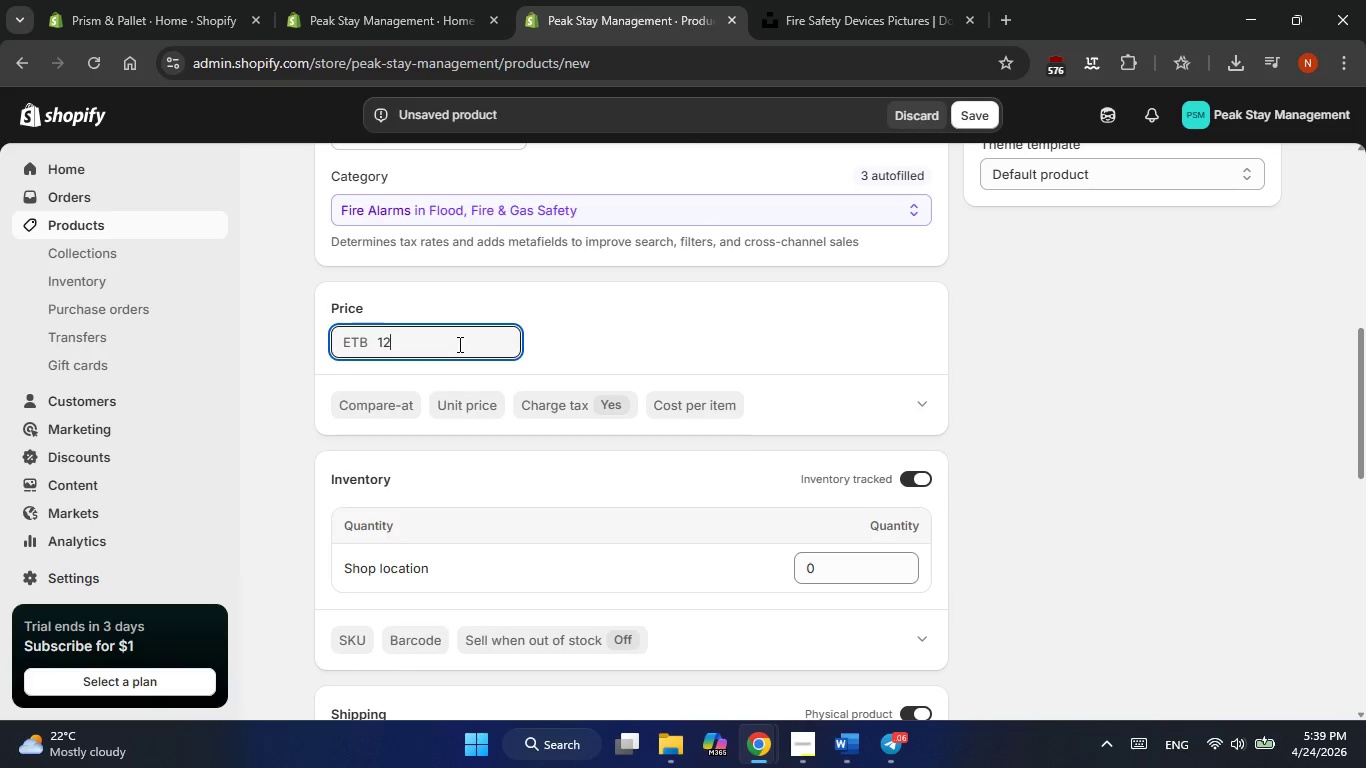 
key(Numpad9)
 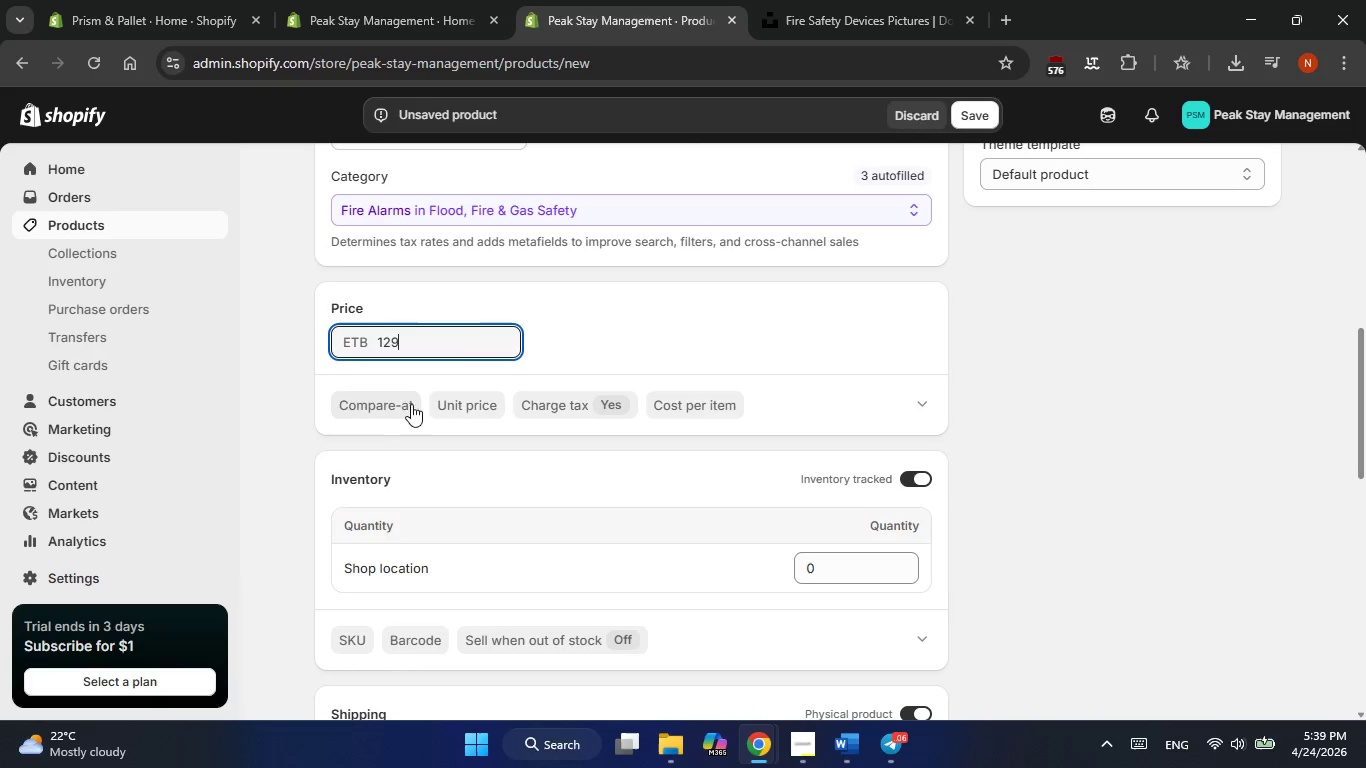 
left_click([399, 412])
 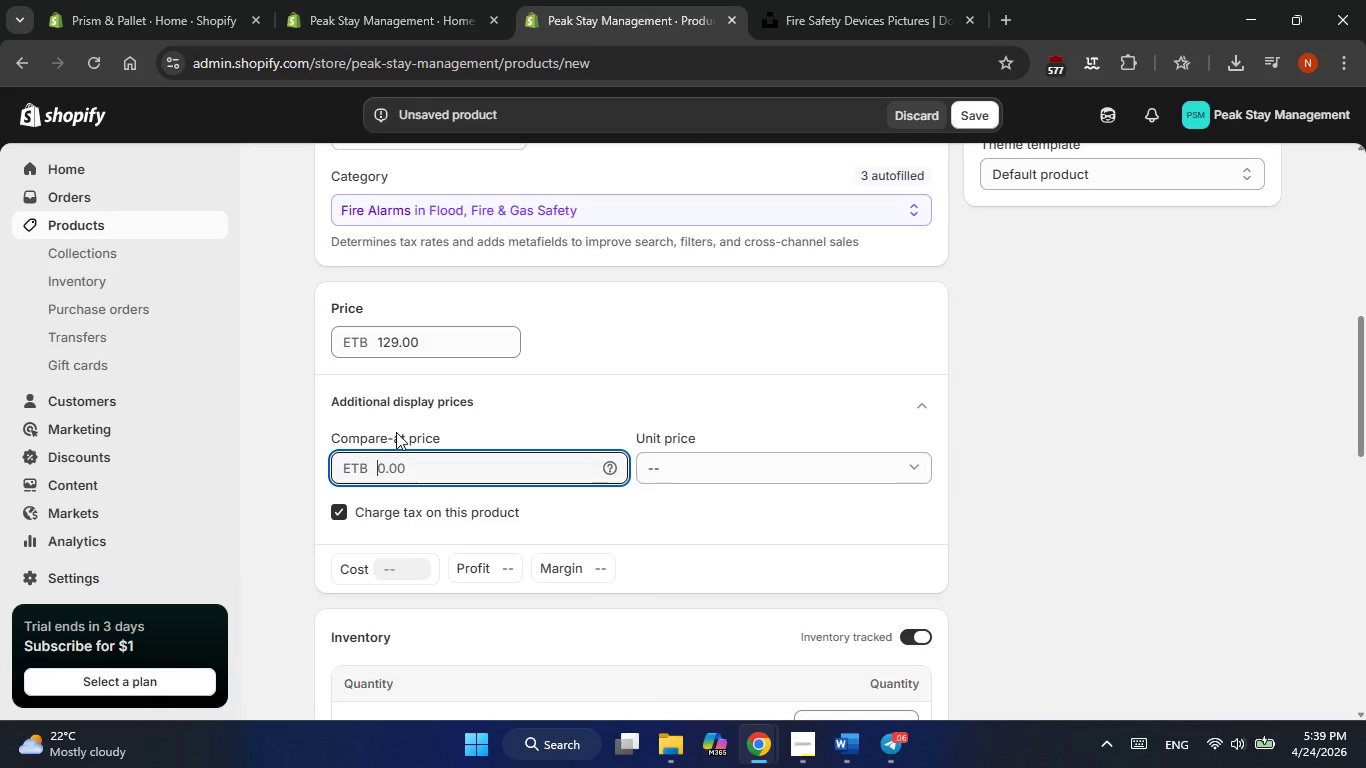 
key(Numpad1)
 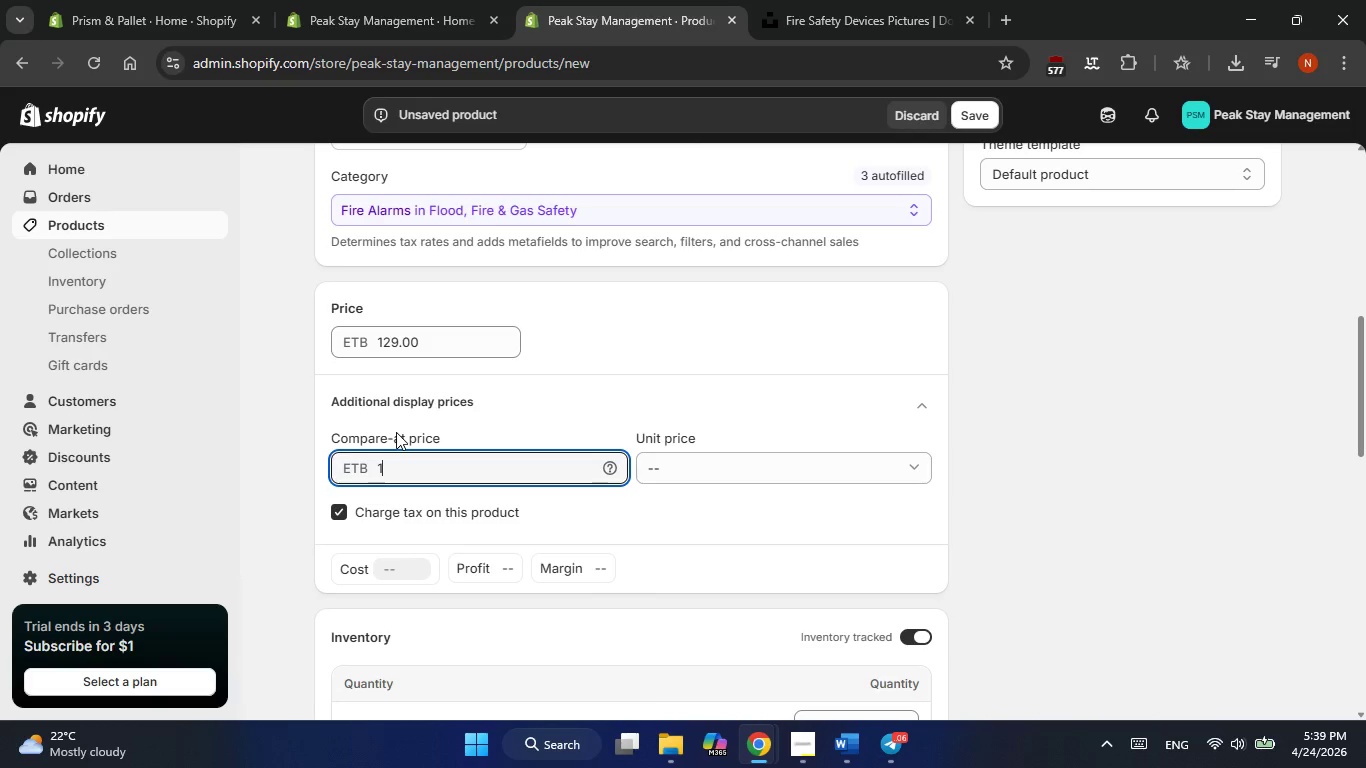 
key(Numpad5)
 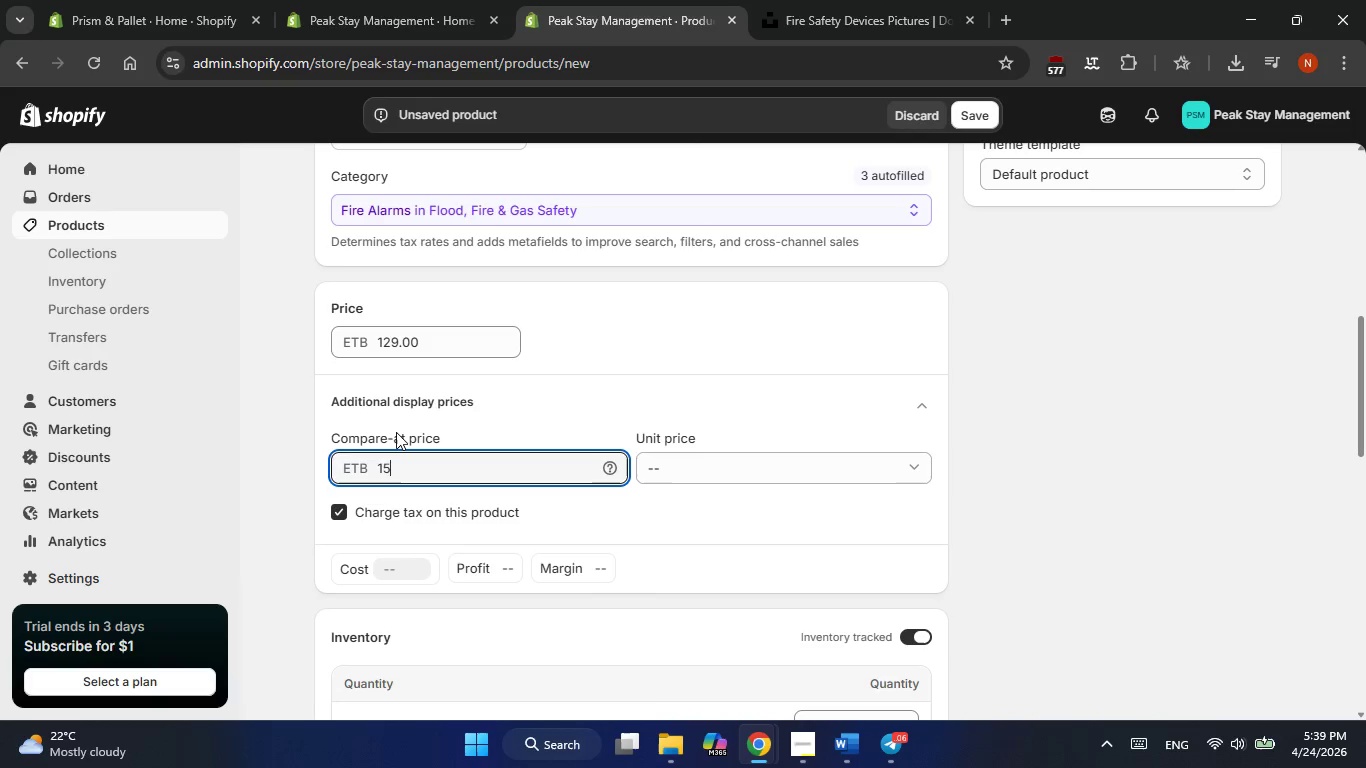 
key(Numpad0)
 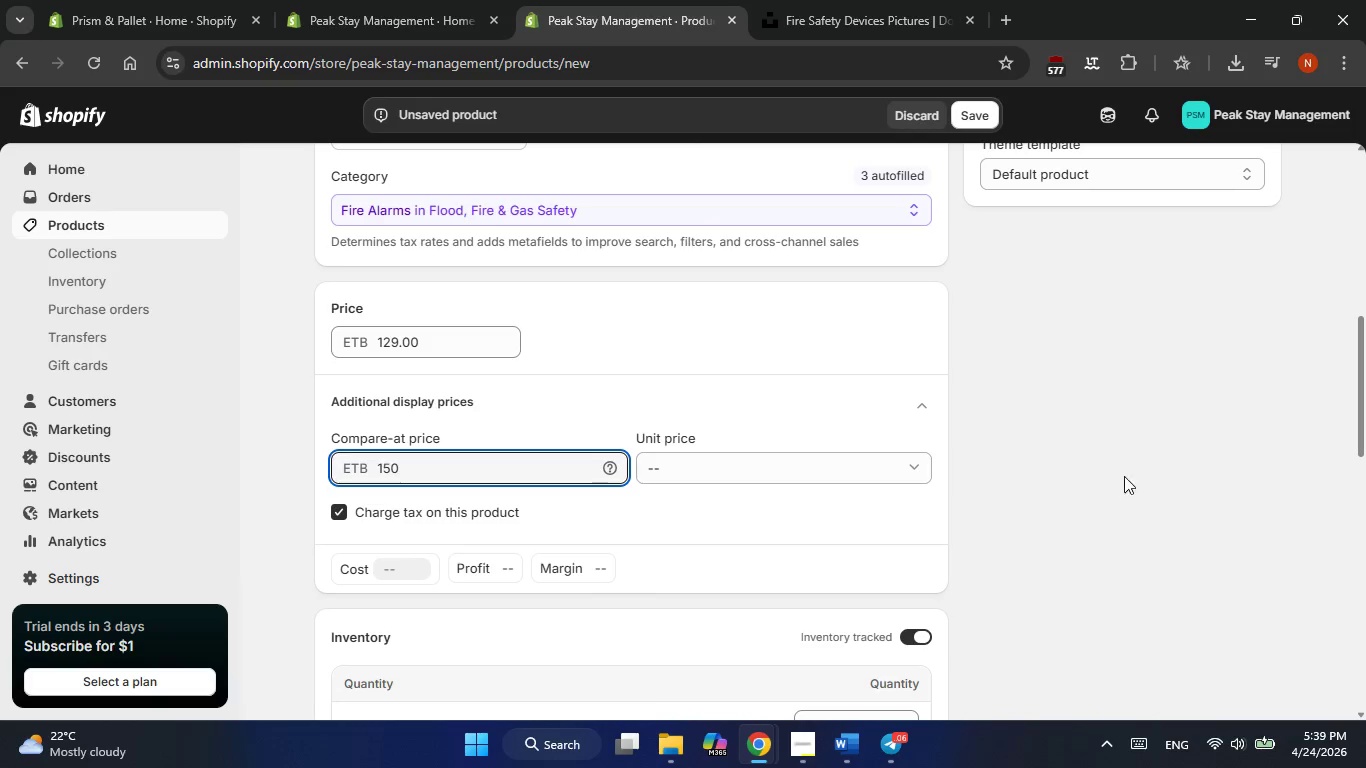 
left_click([1161, 467])
 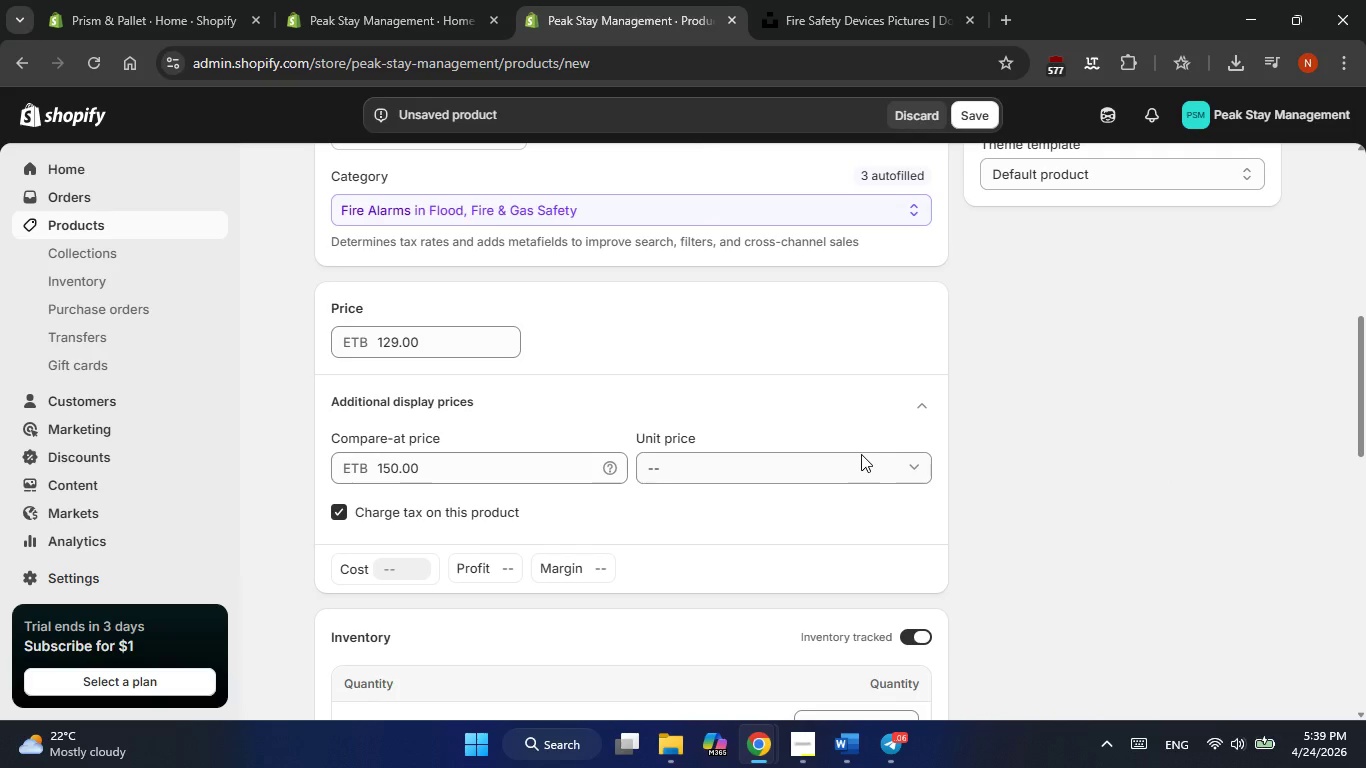 
scroll: coordinate [861, 454], scroll_direction: down, amount: 1.0
 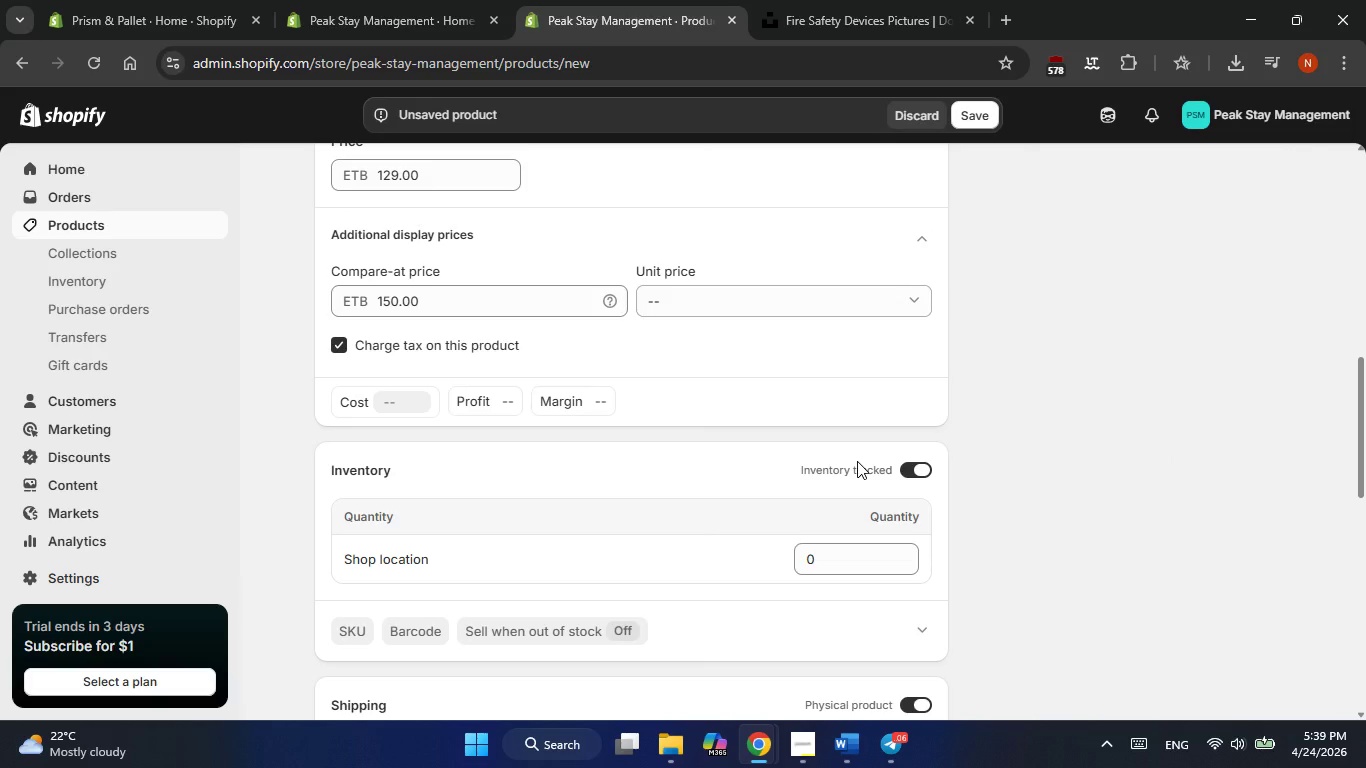 
left_click([829, 558])
 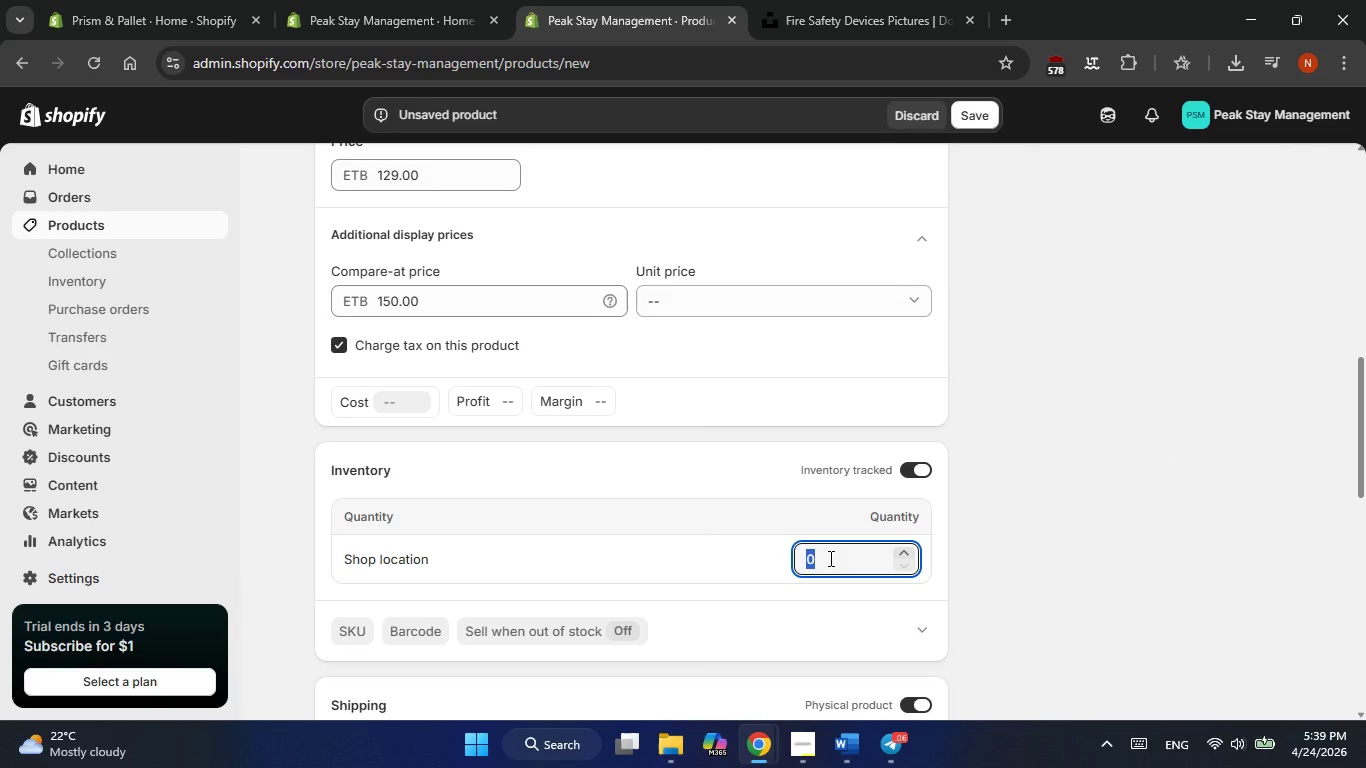 
key(Numpad1)
 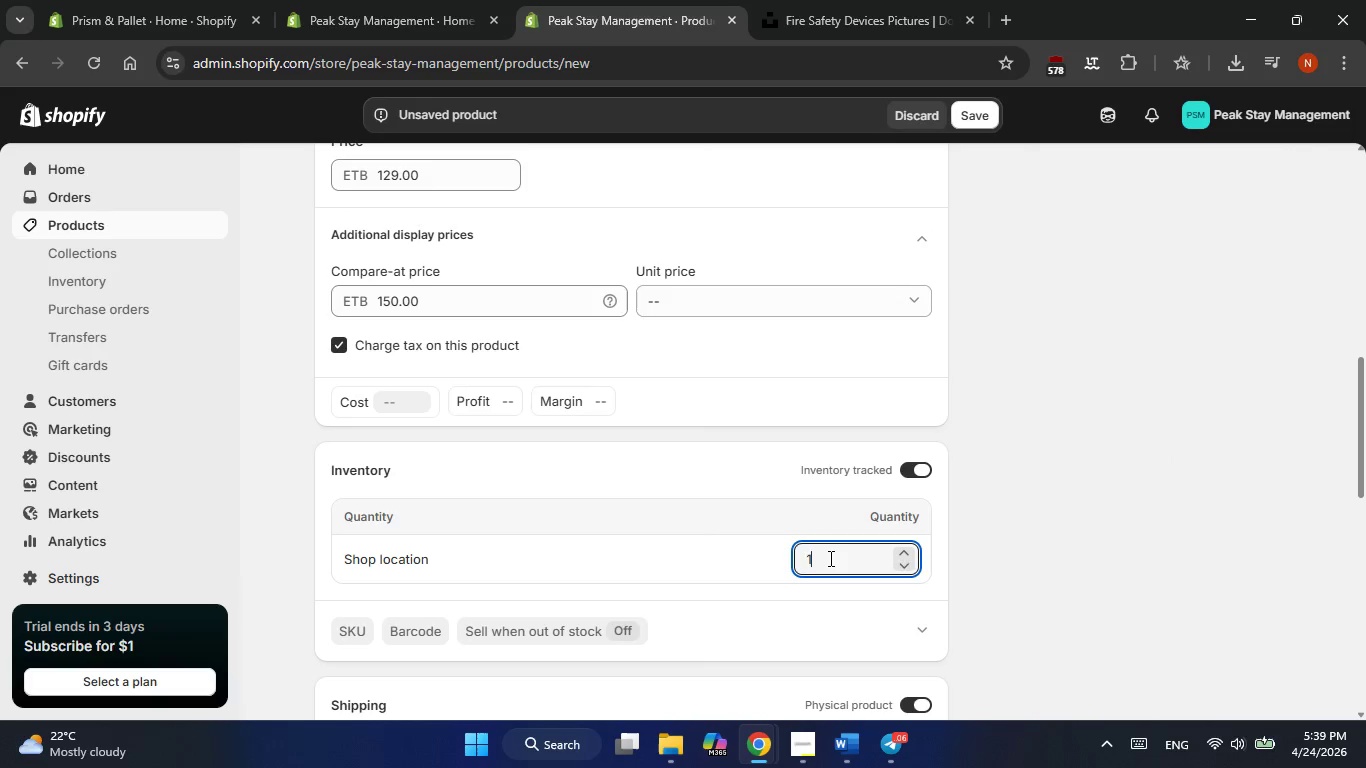 
key(Numpad2)
 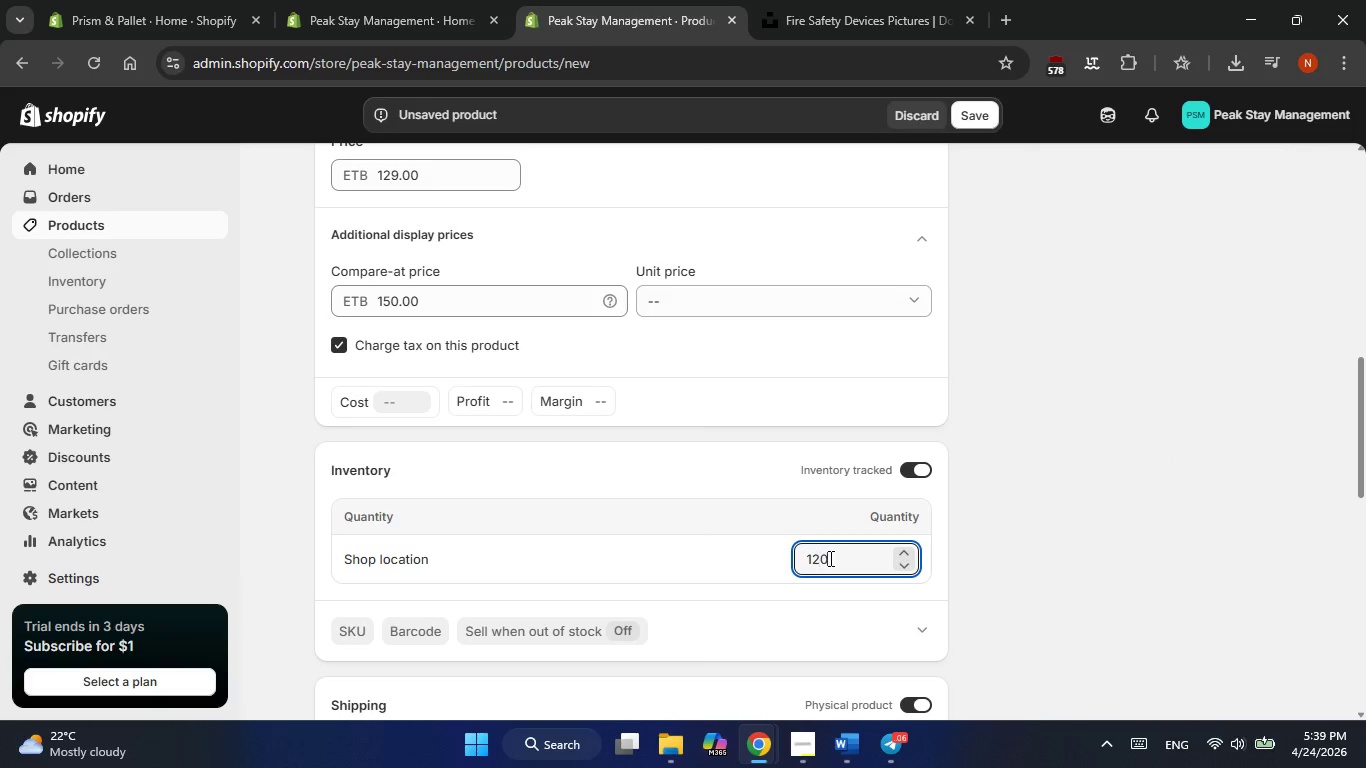 
key(Numpad0)
 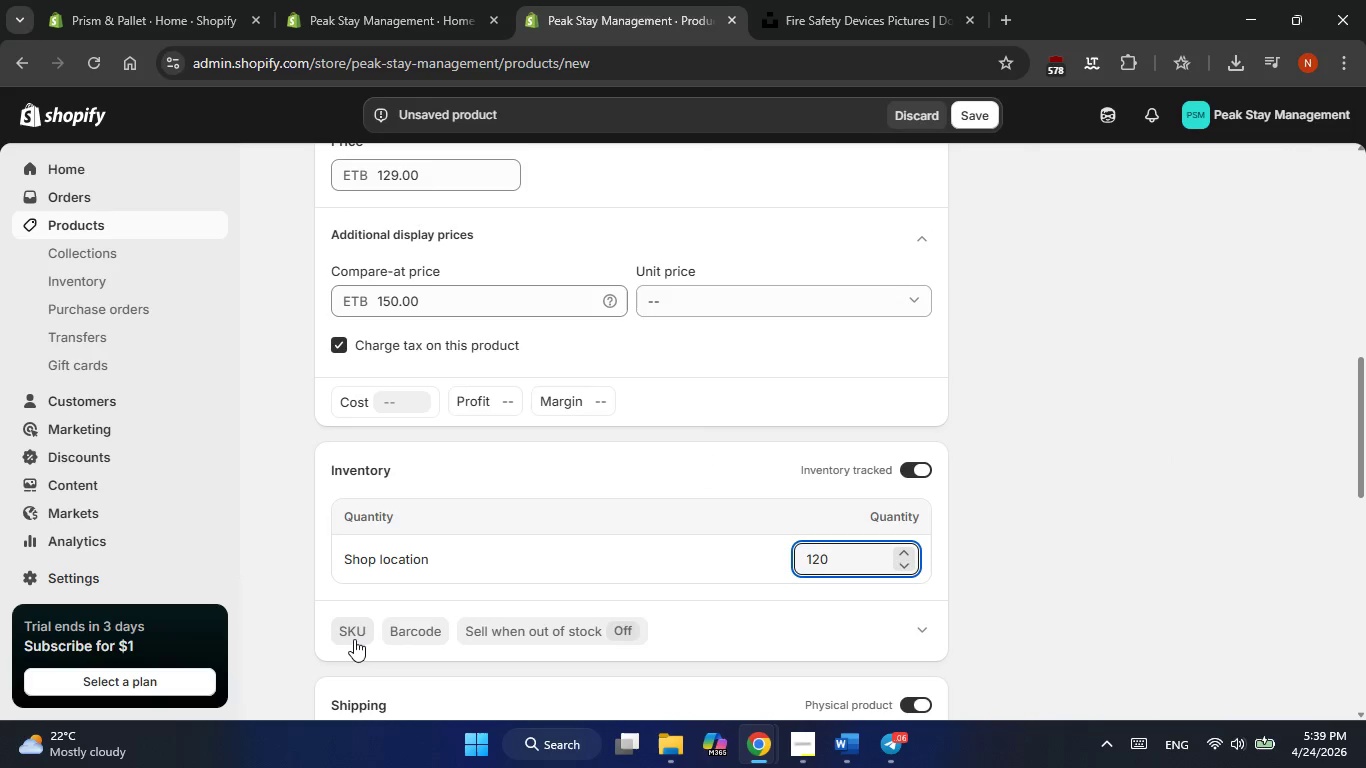 
left_click([356, 634])
 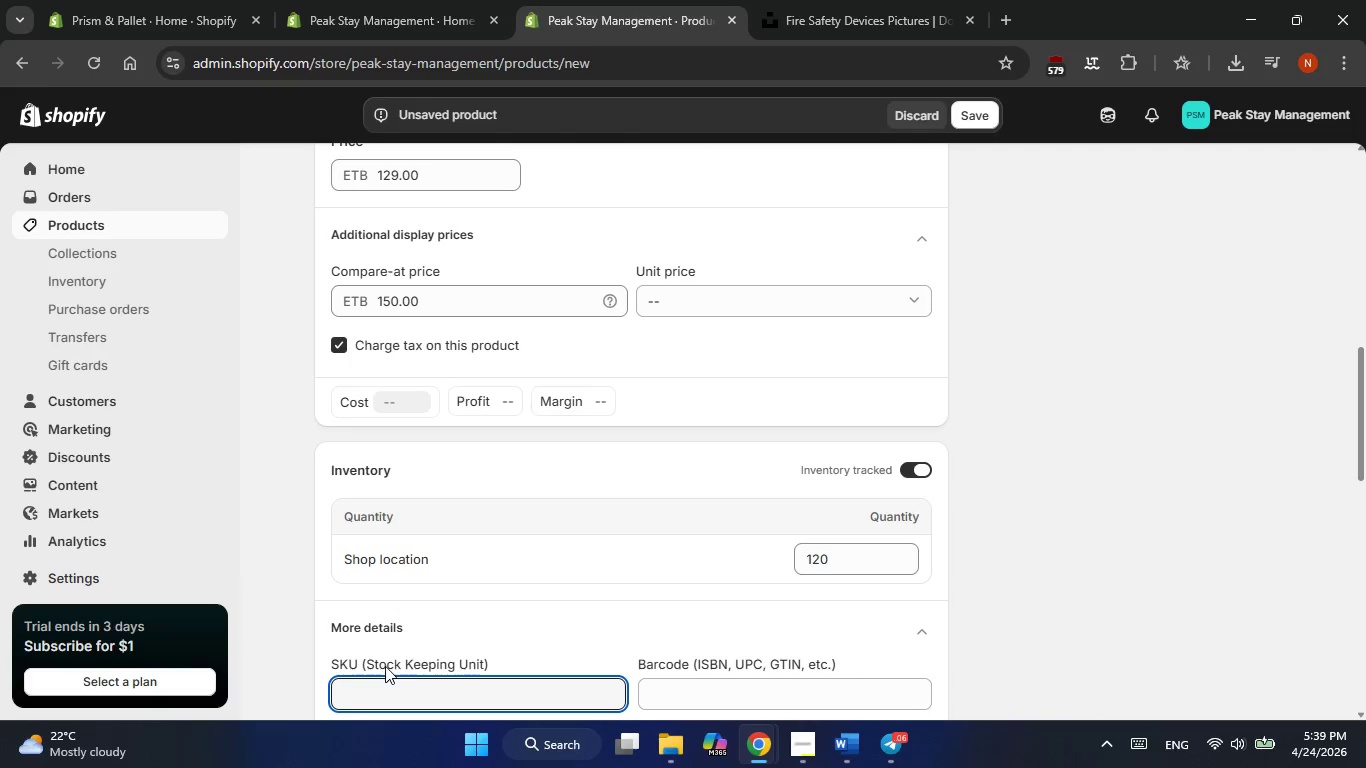 
scroll: coordinate [400, 660], scroll_direction: down, amount: 1.0
 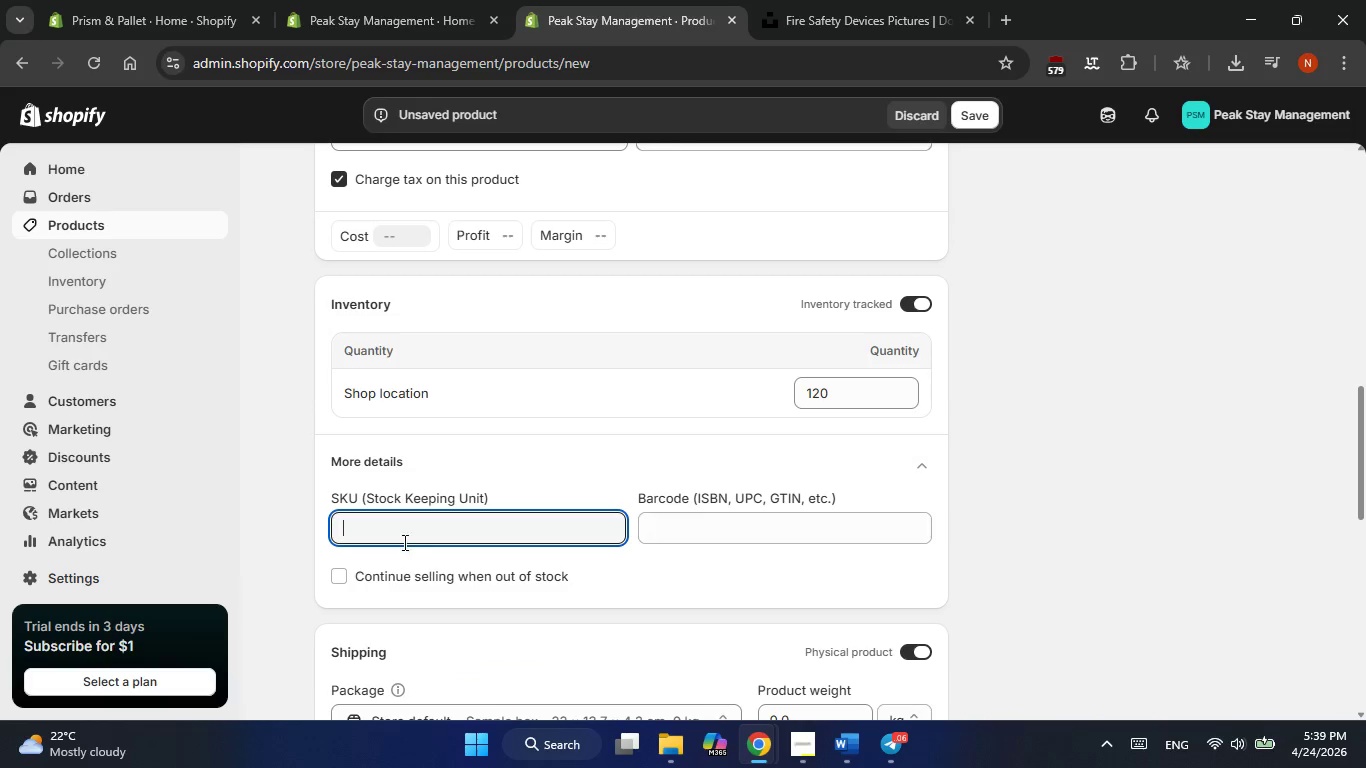 
left_click([405, 529])
 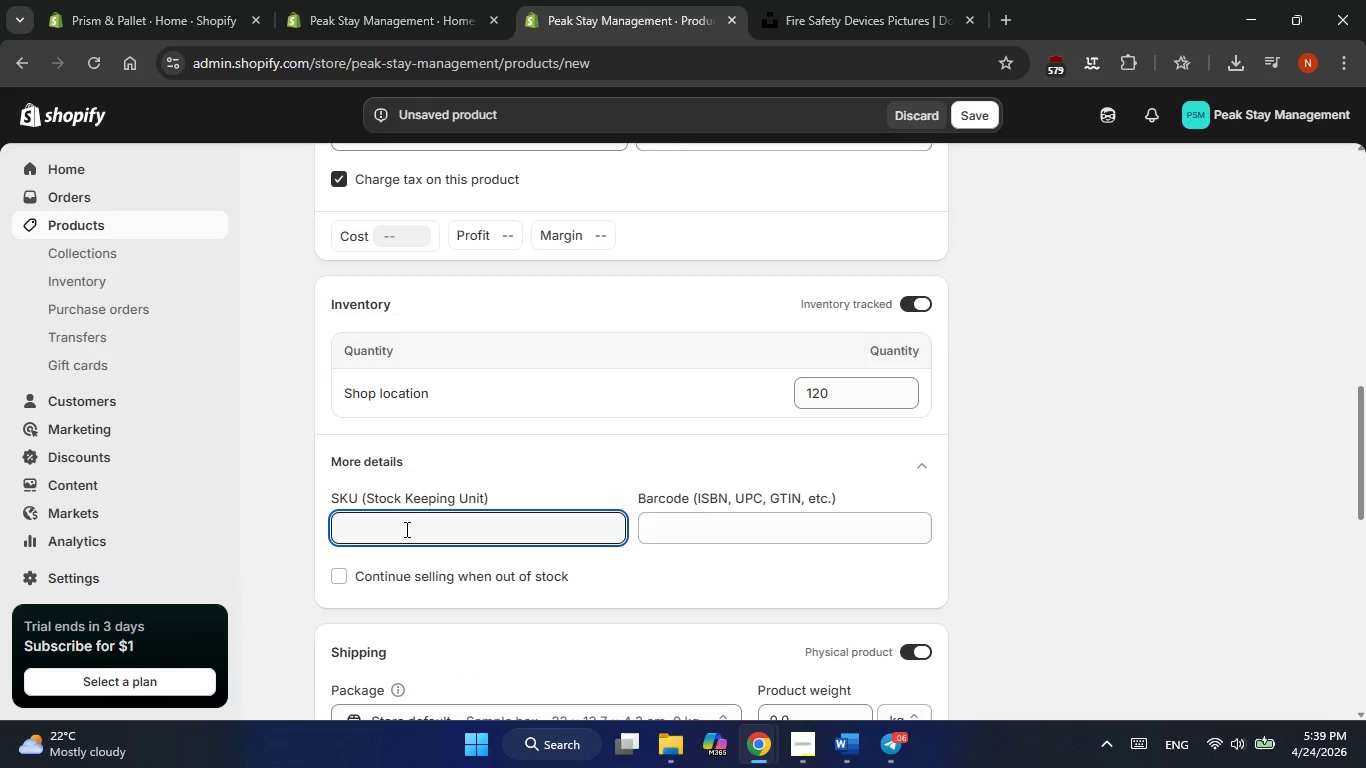 
type(PSM-FIRE )
key(Backspace)
type(-)
 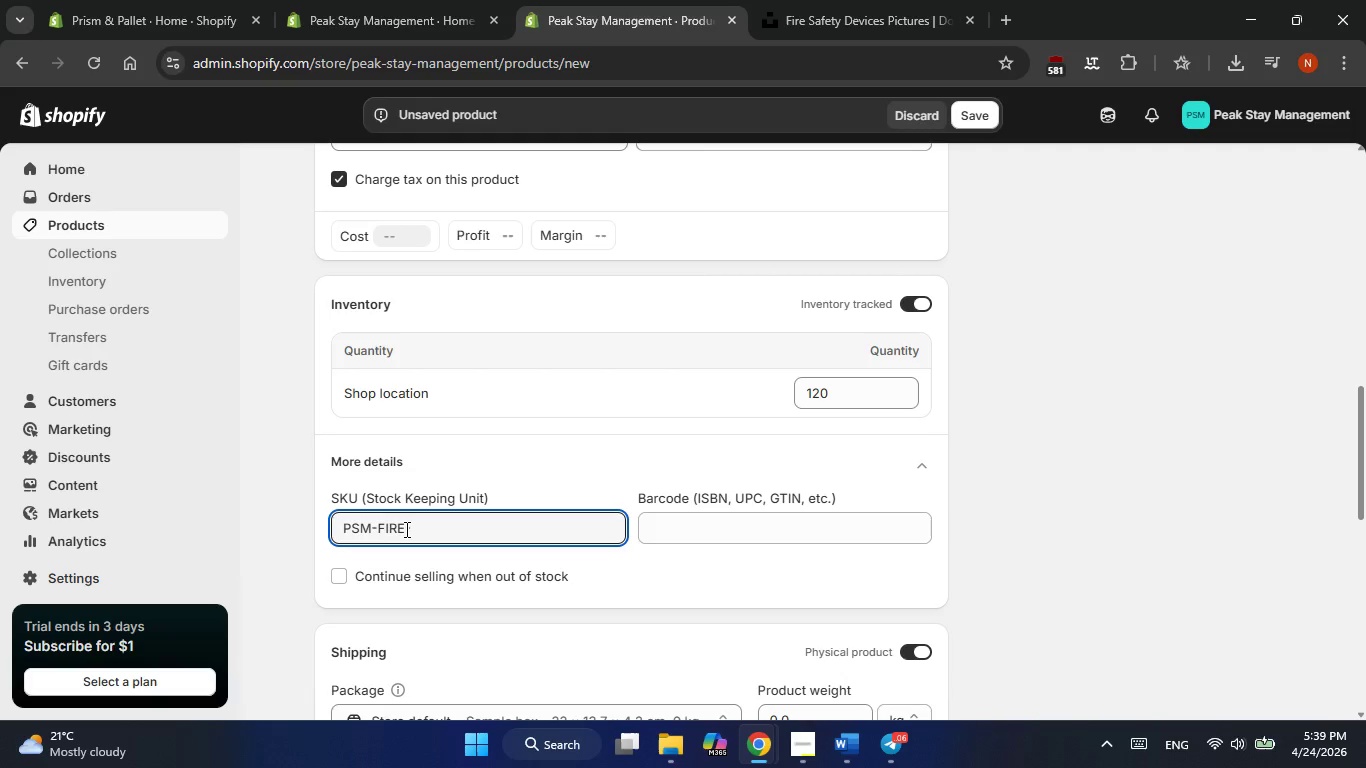 
key(Numpad0)
 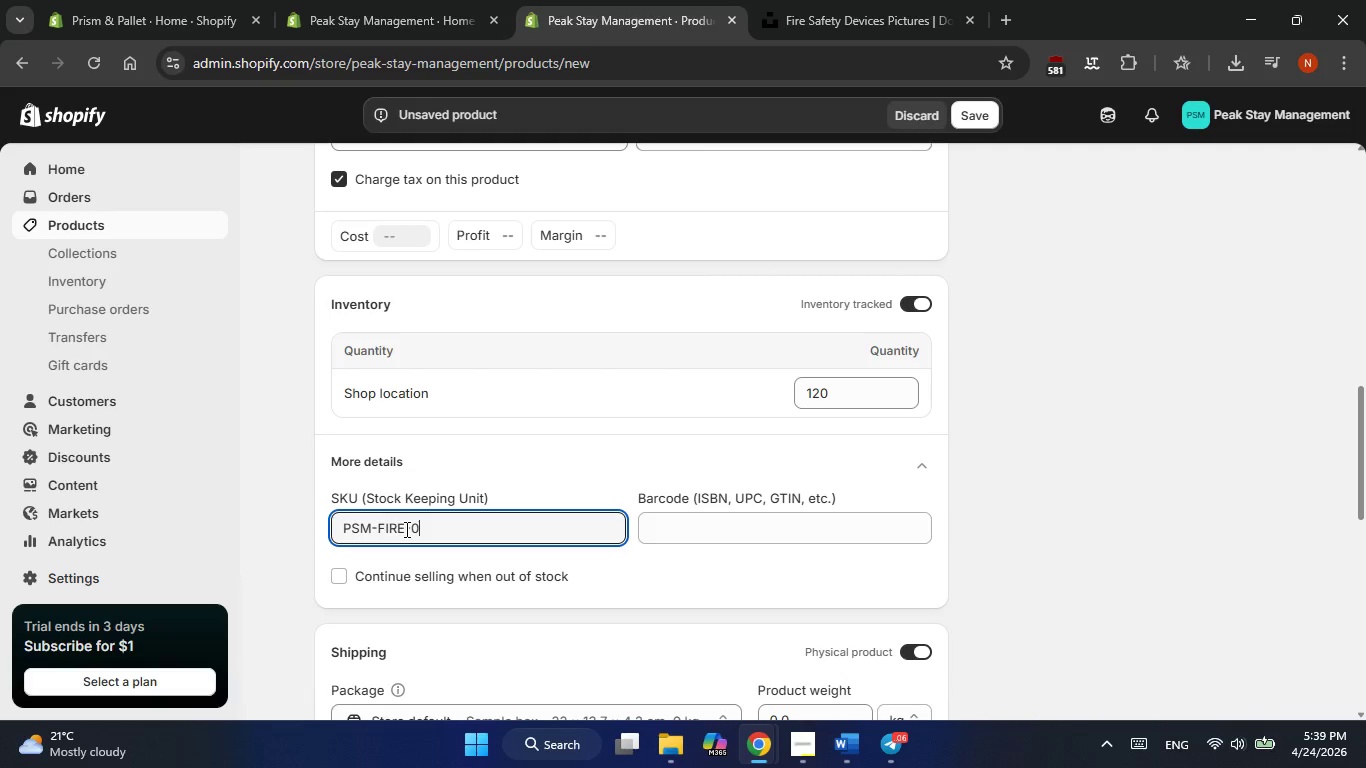 
key(Numpad1)
 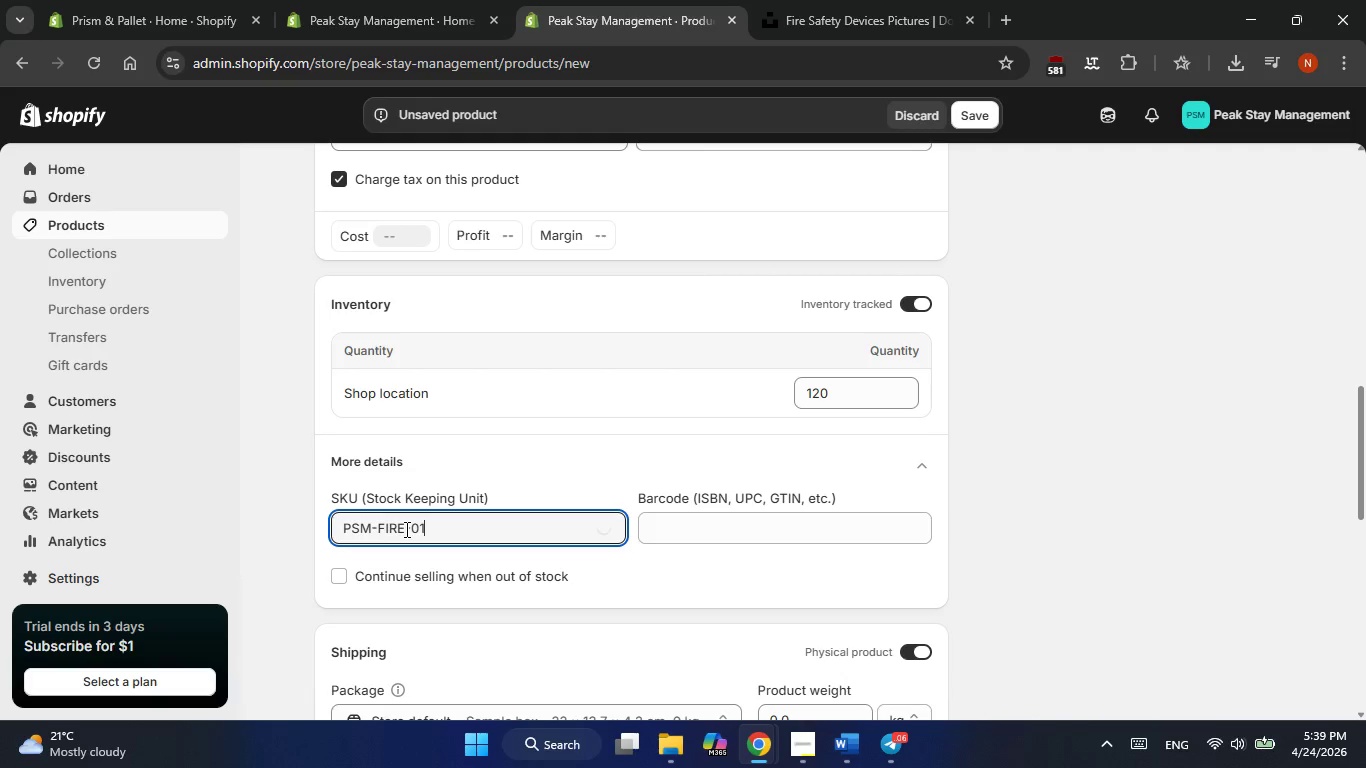 
key(Backspace)
 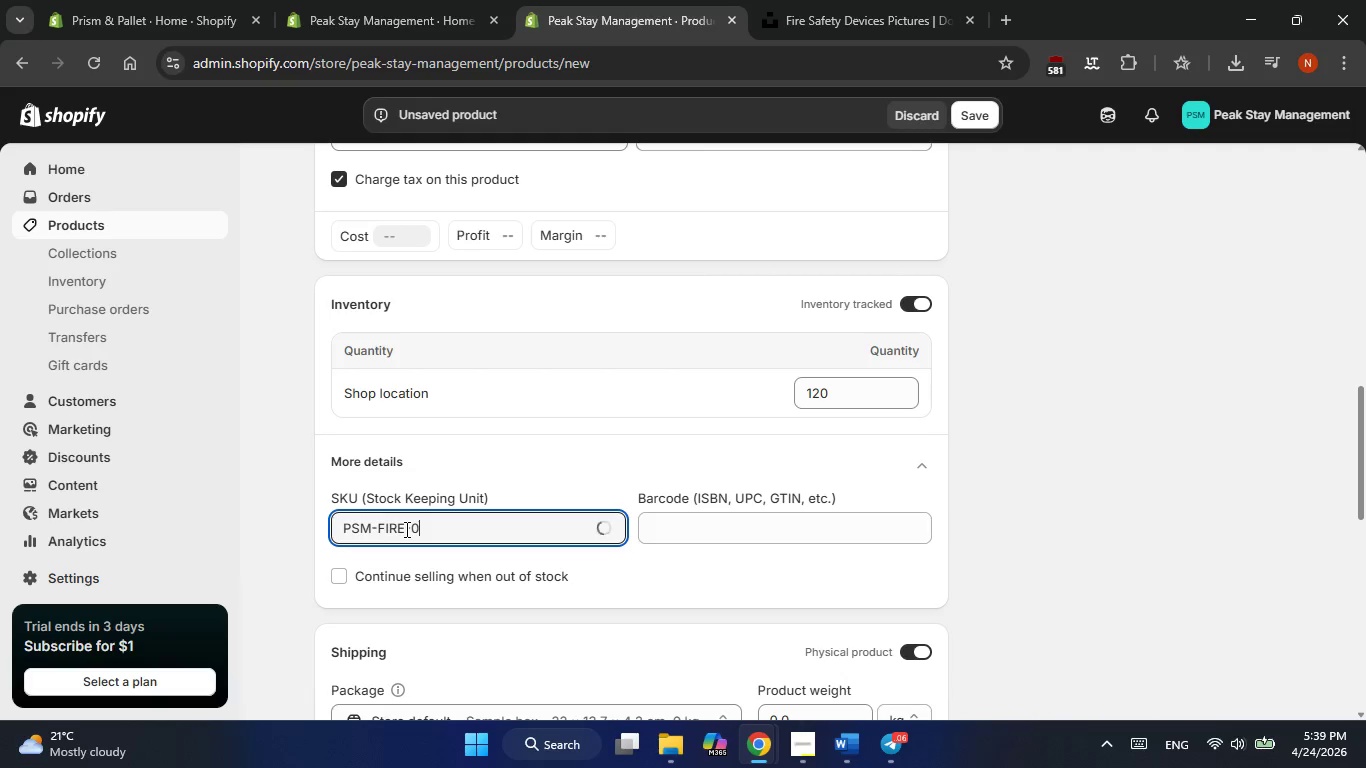 
key(Numpad0)
 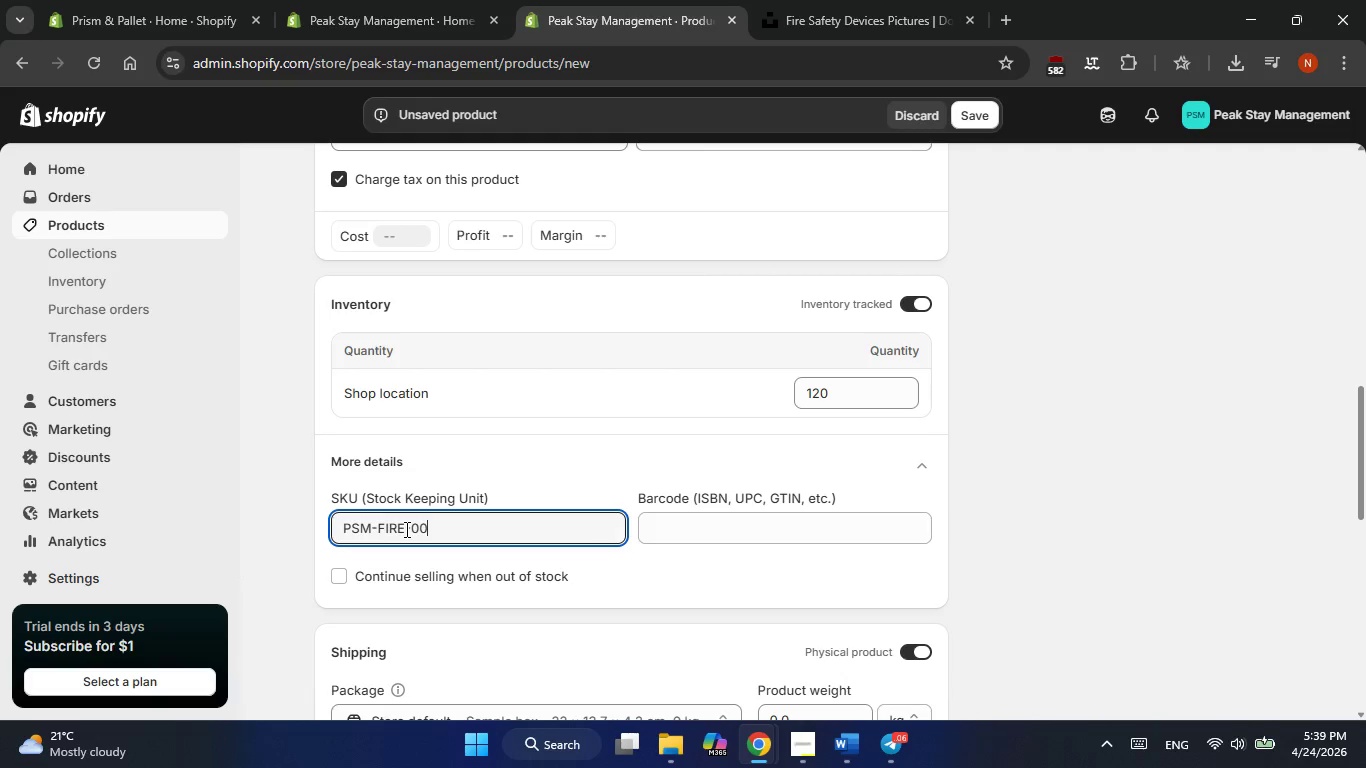 
key(Numpad1)
 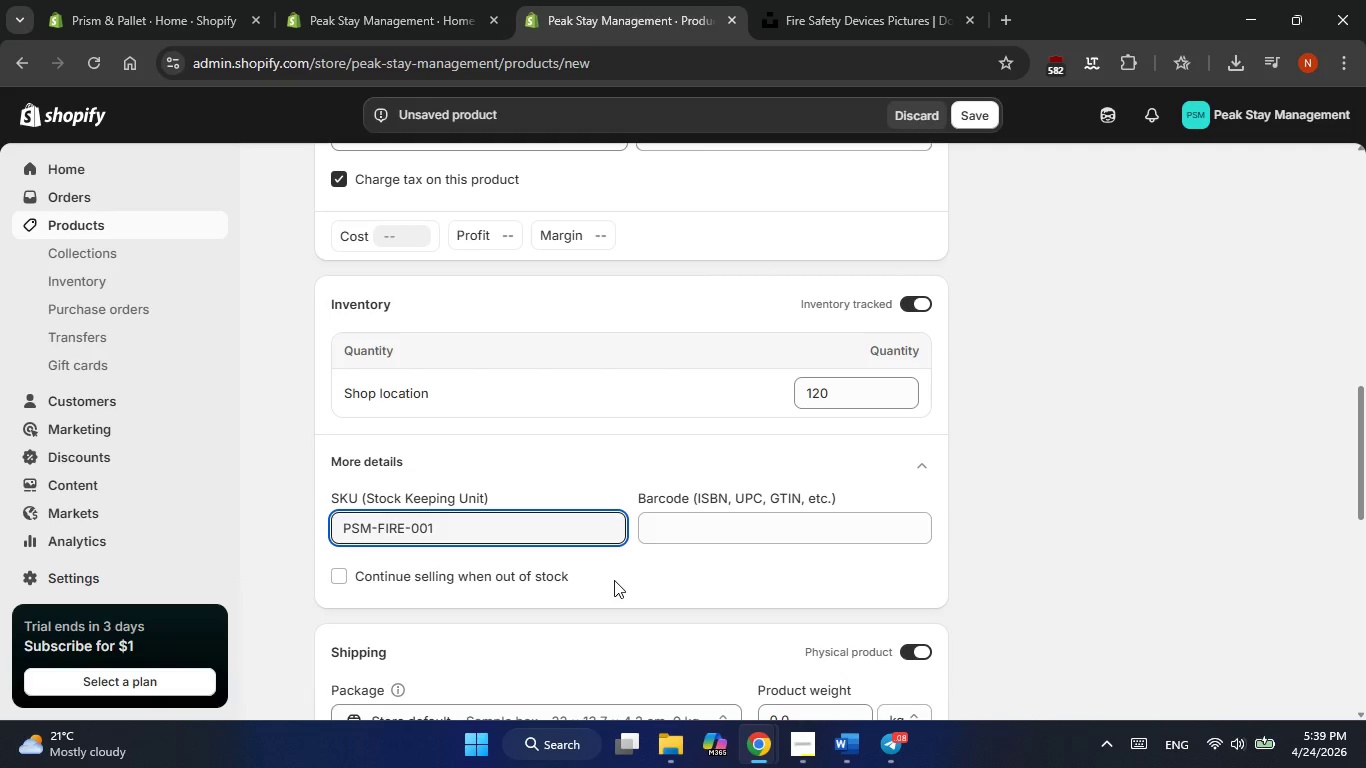 
wait(5.5)
 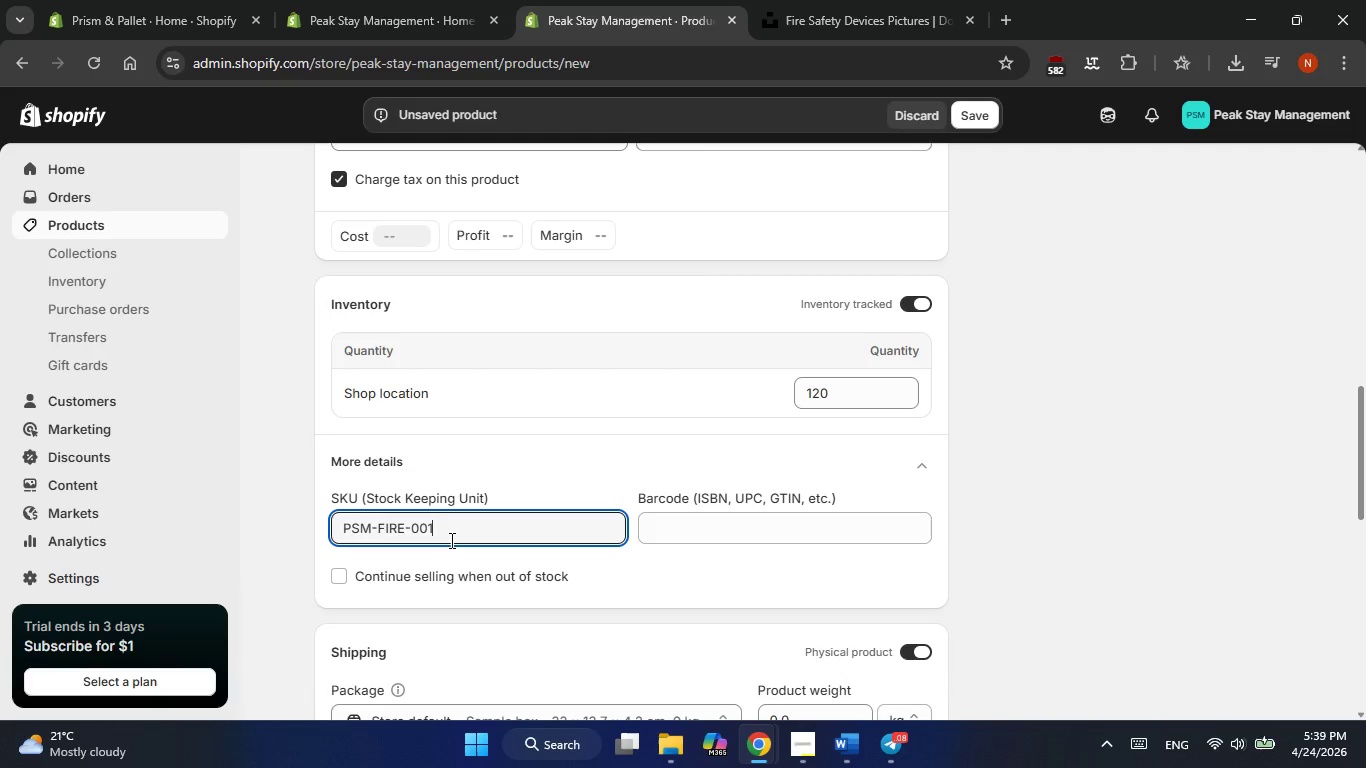 
left_click([722, 532])
 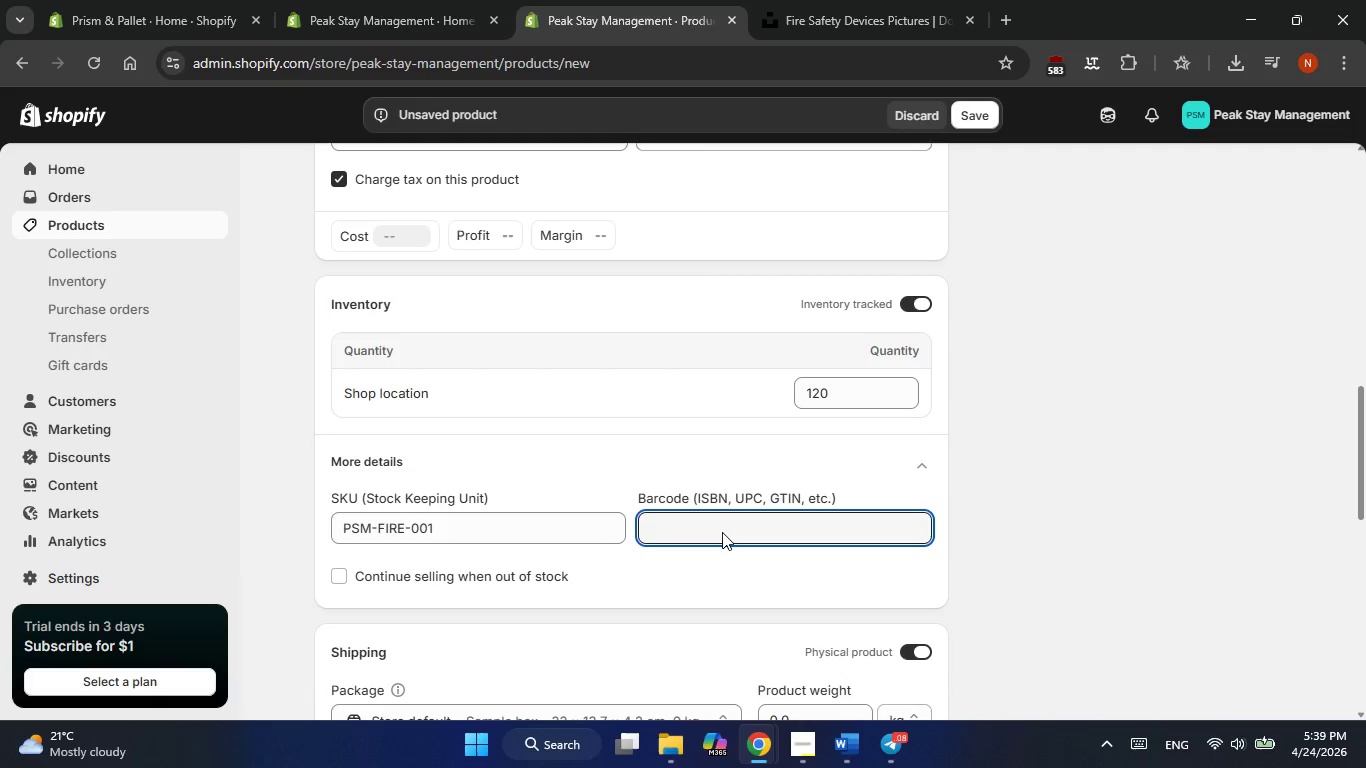 
key(Numpad8)
 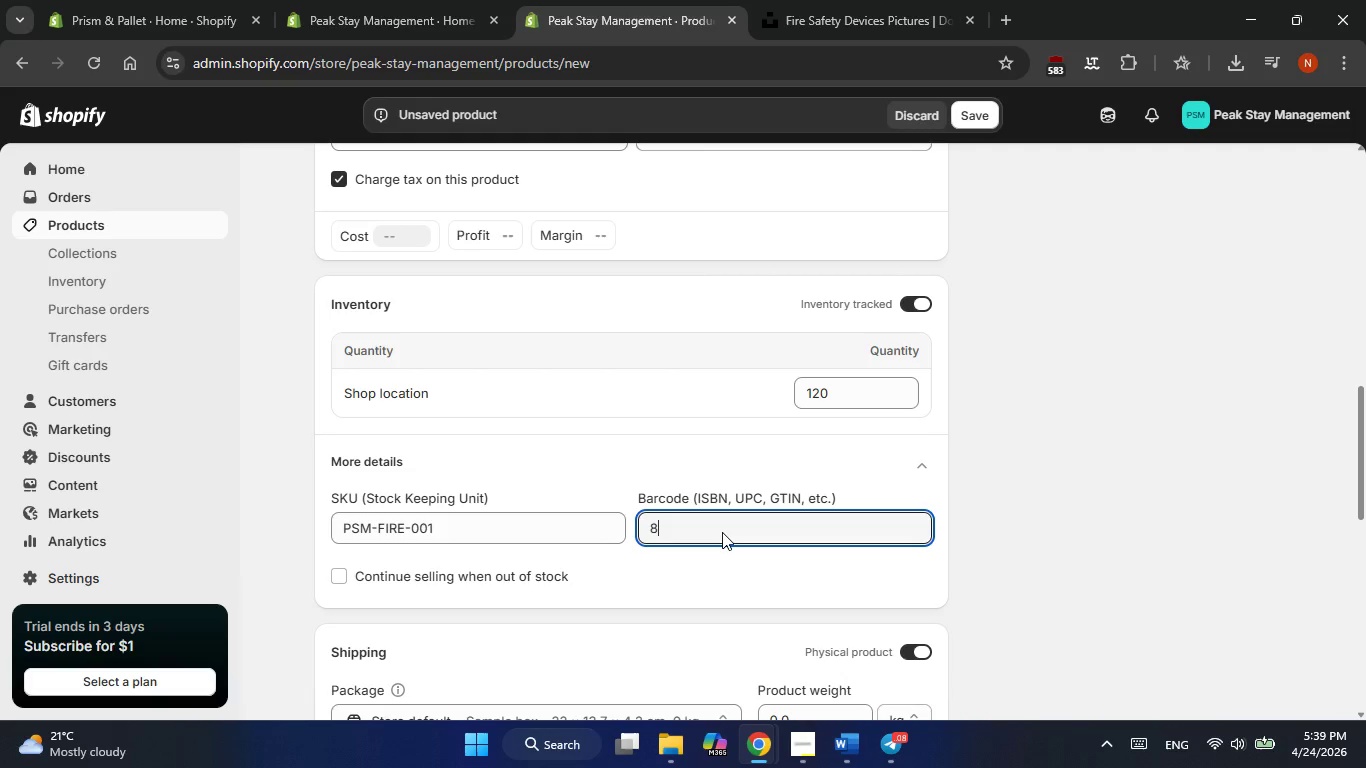 
key(Numpad1)
 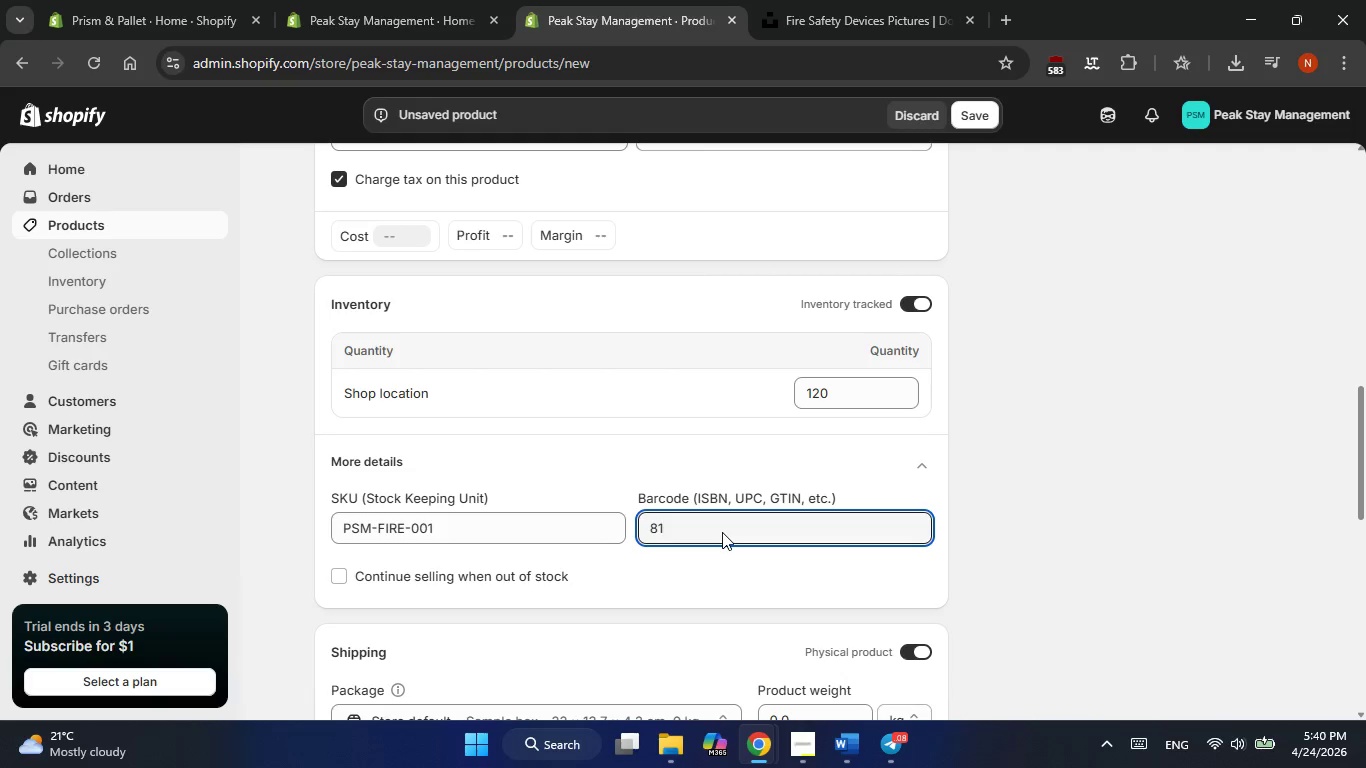 
key(Numpad0)
 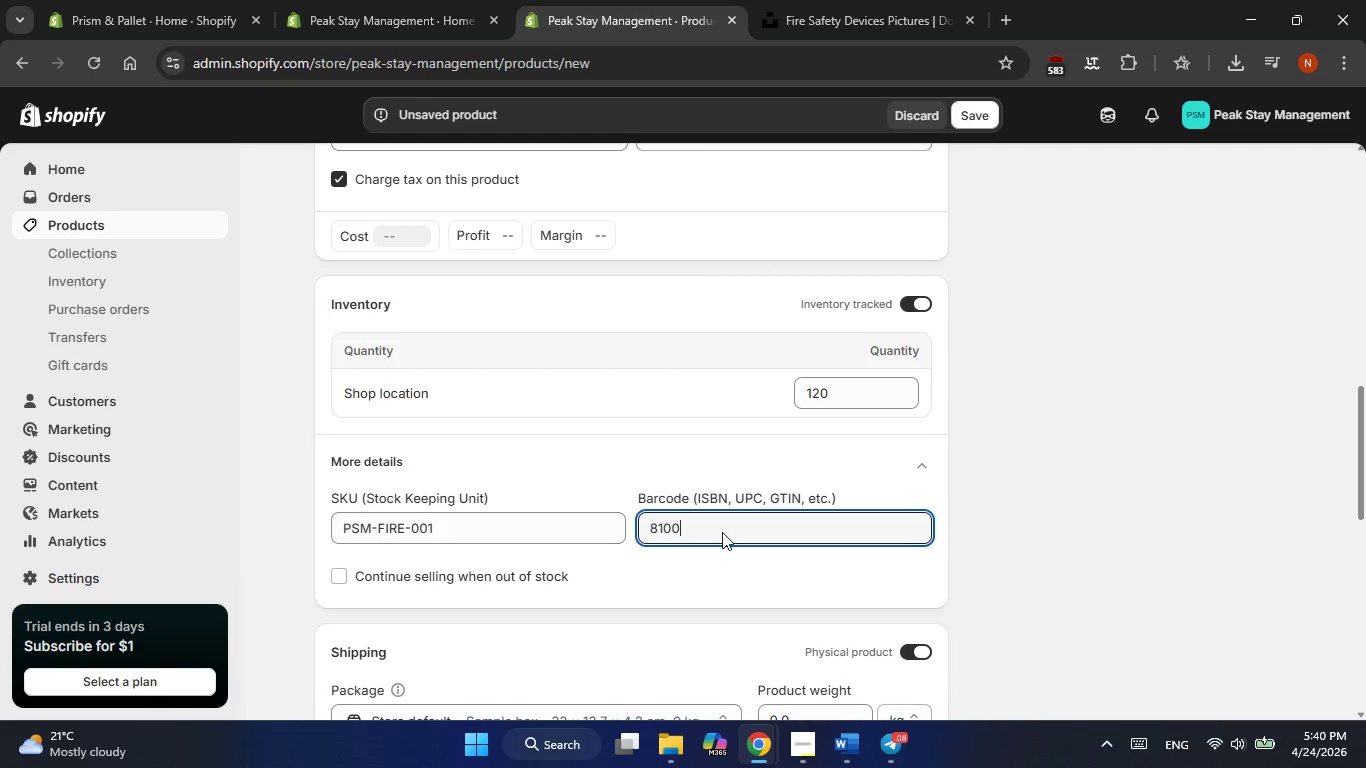 
key(Numpad0)
 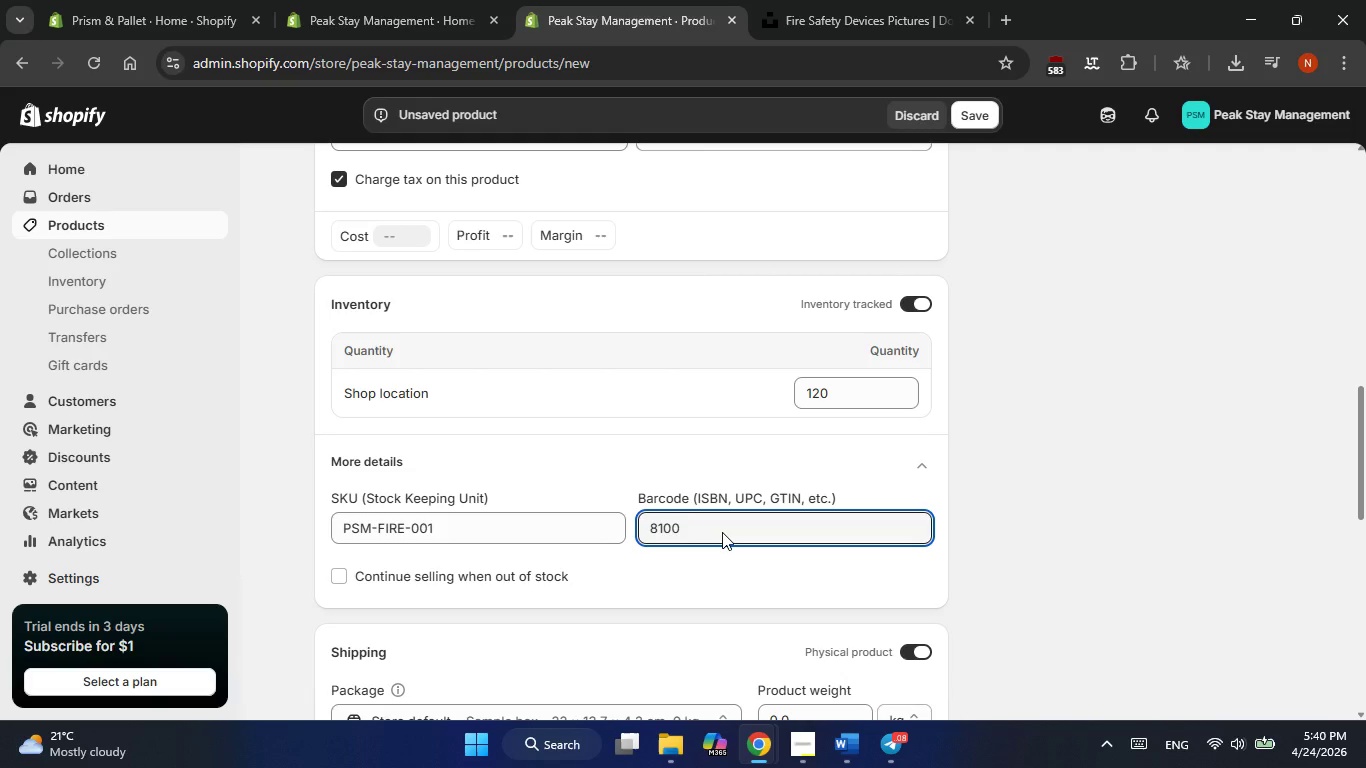 
key(Numpad2)
 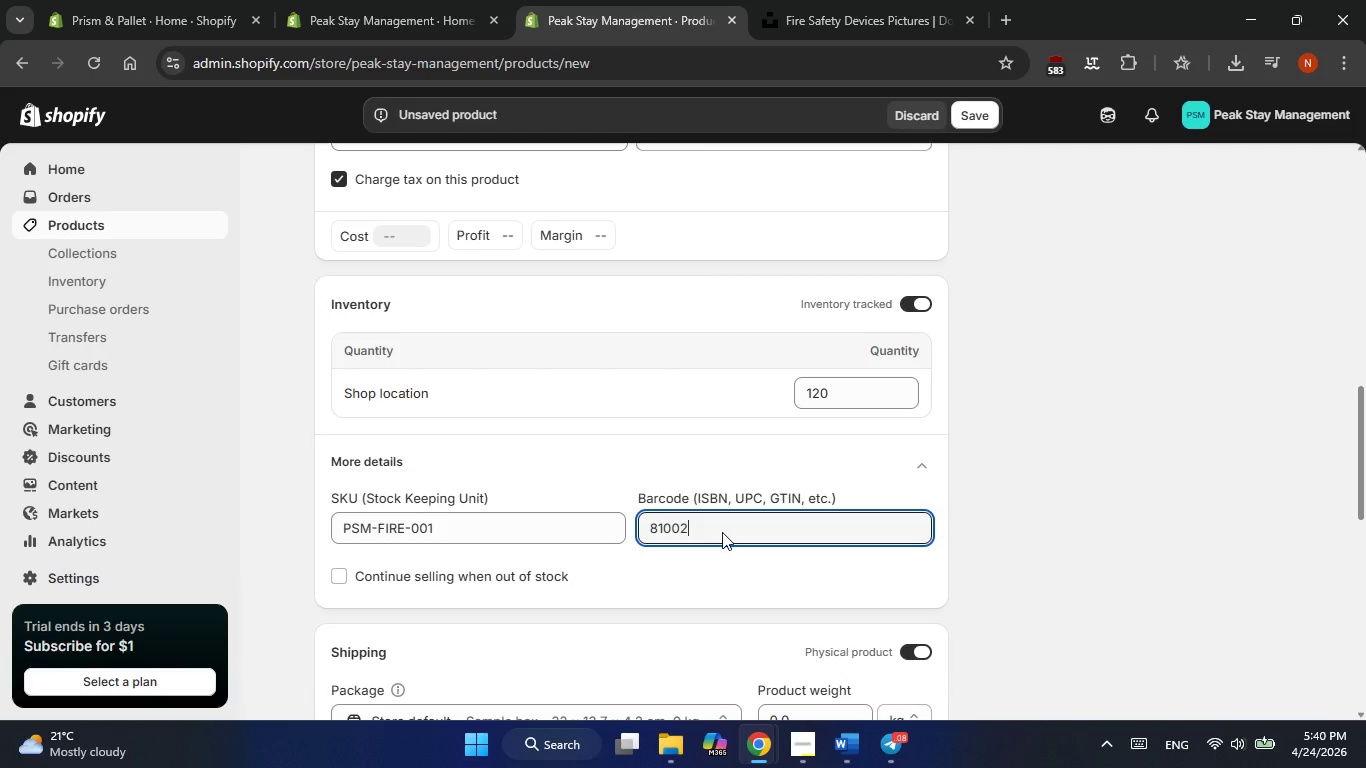 
key(Numpad3)
 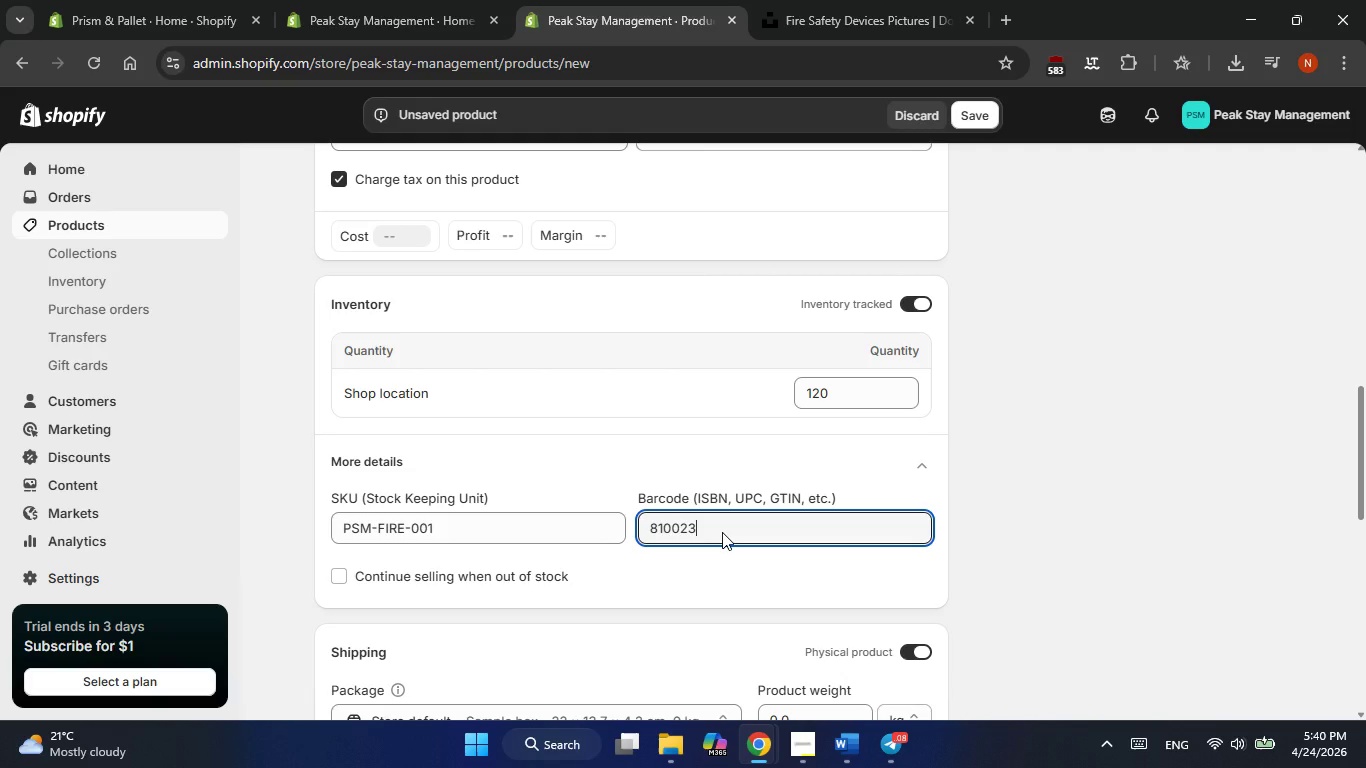 
key(Numpad4)
 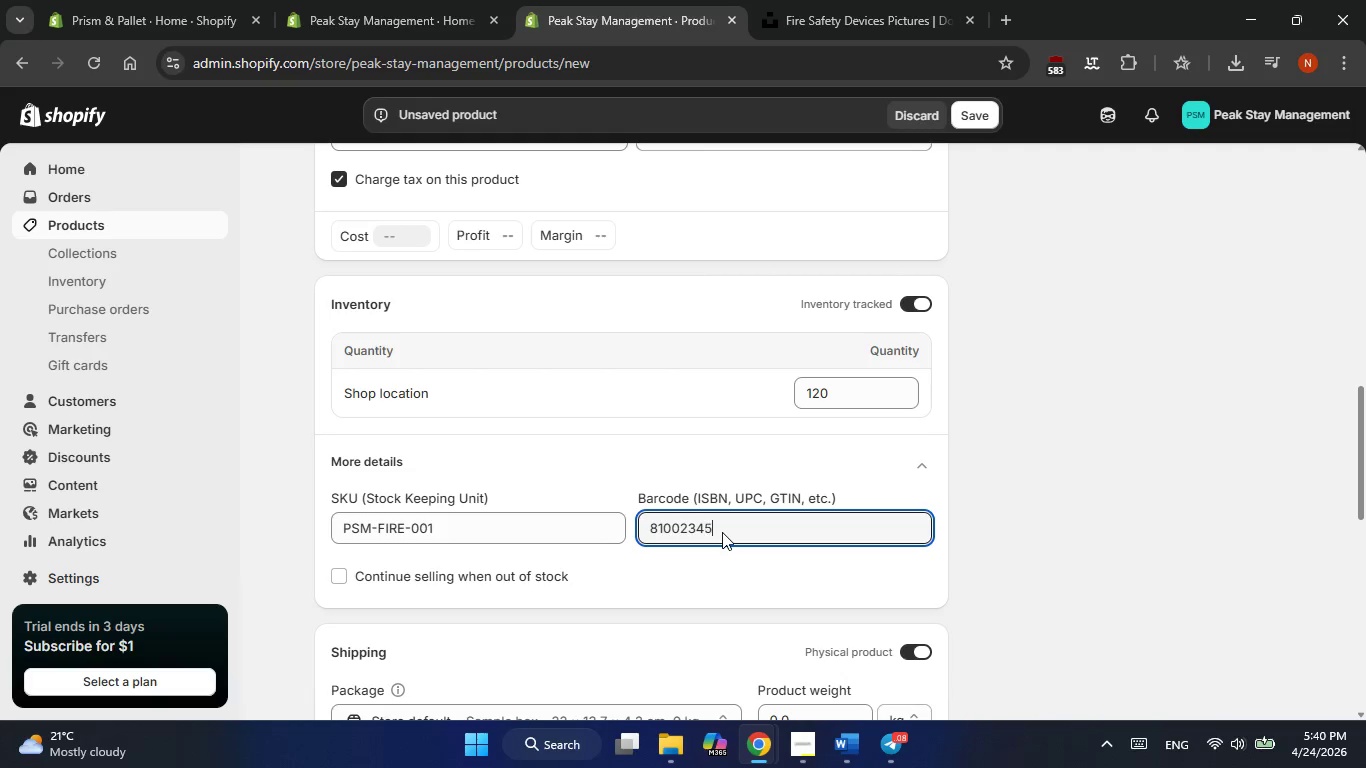 
key(Numpad5)
 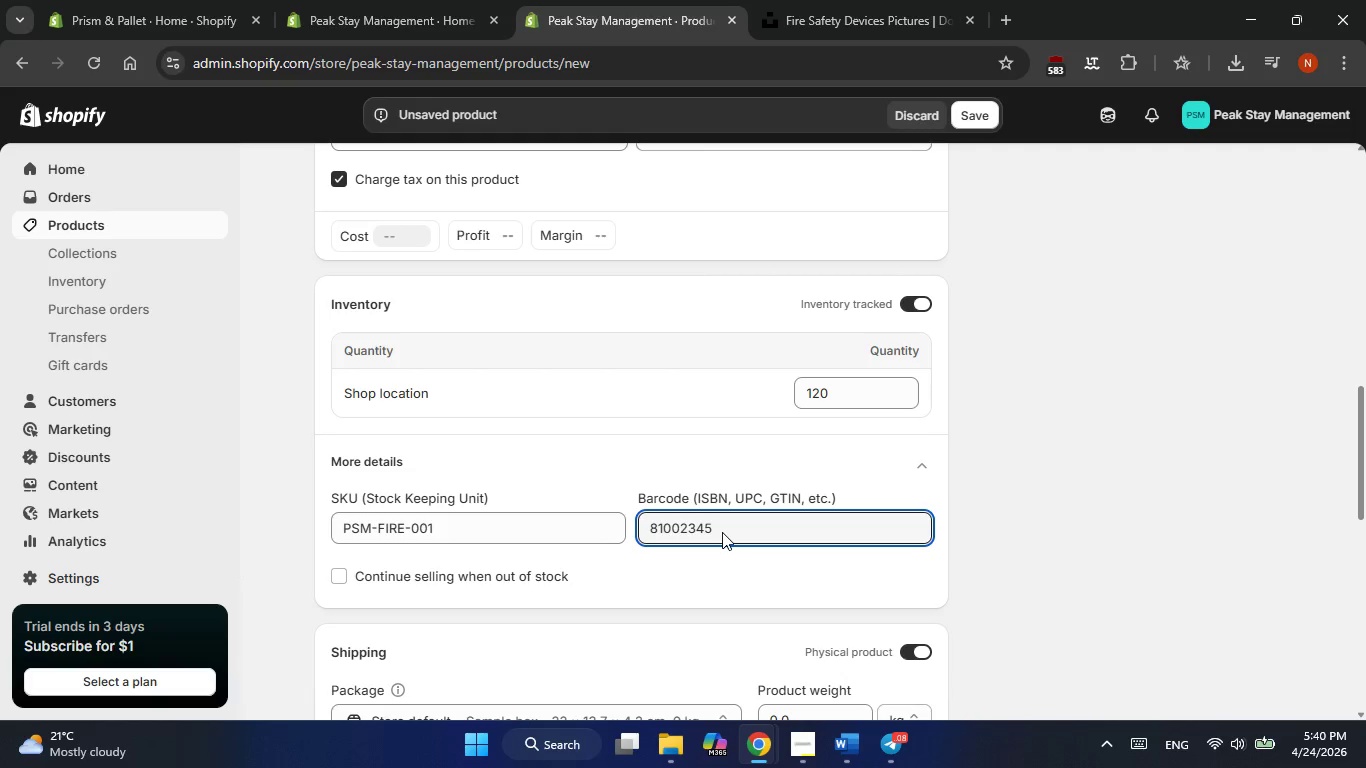 
key(Numpad6)
 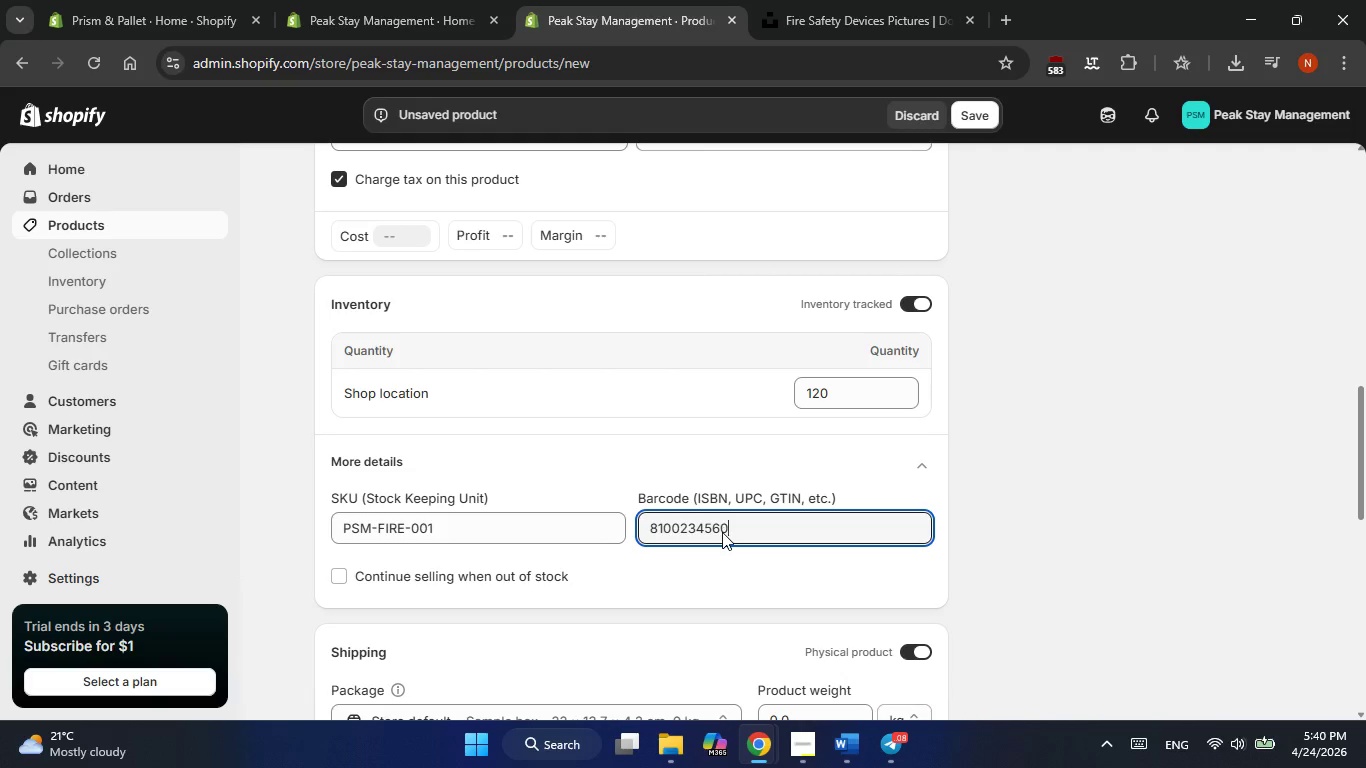 
key(Numpad0)
 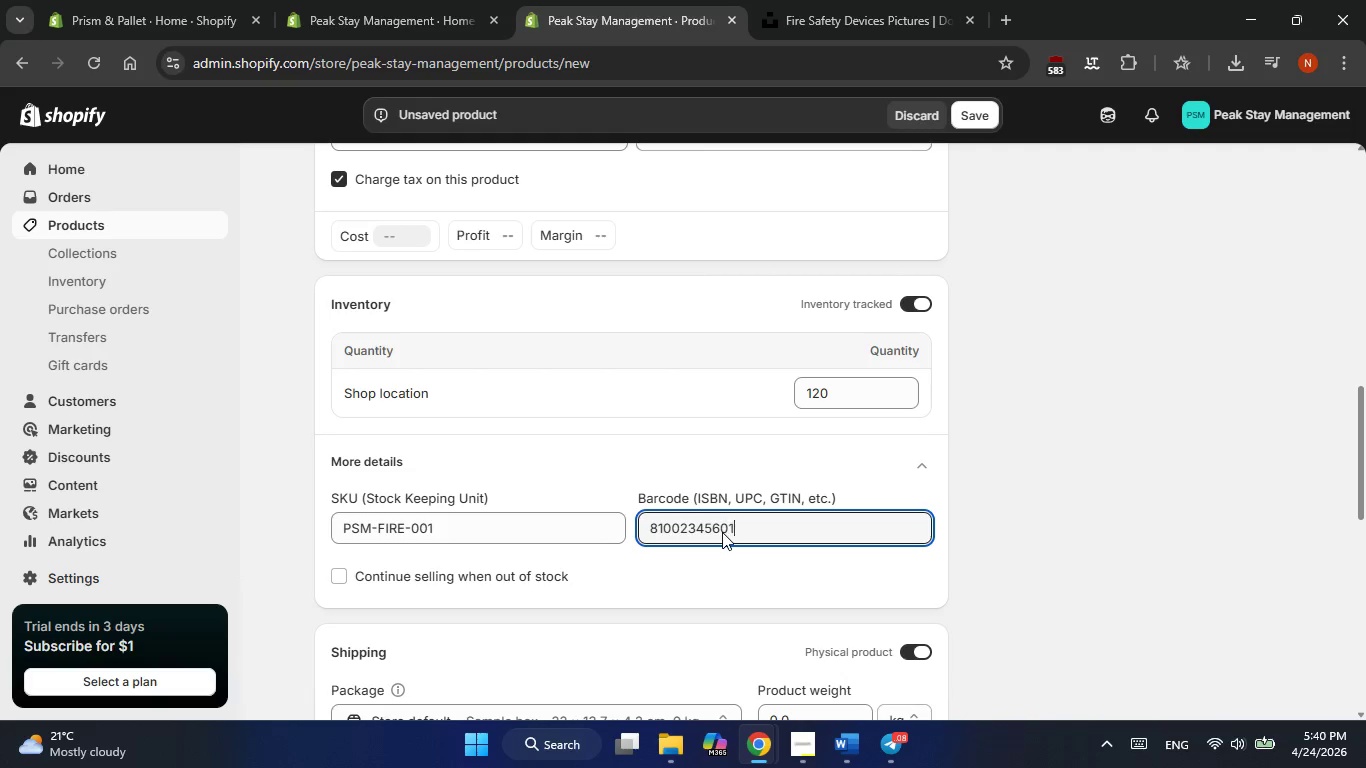 
key(Numpad1)
 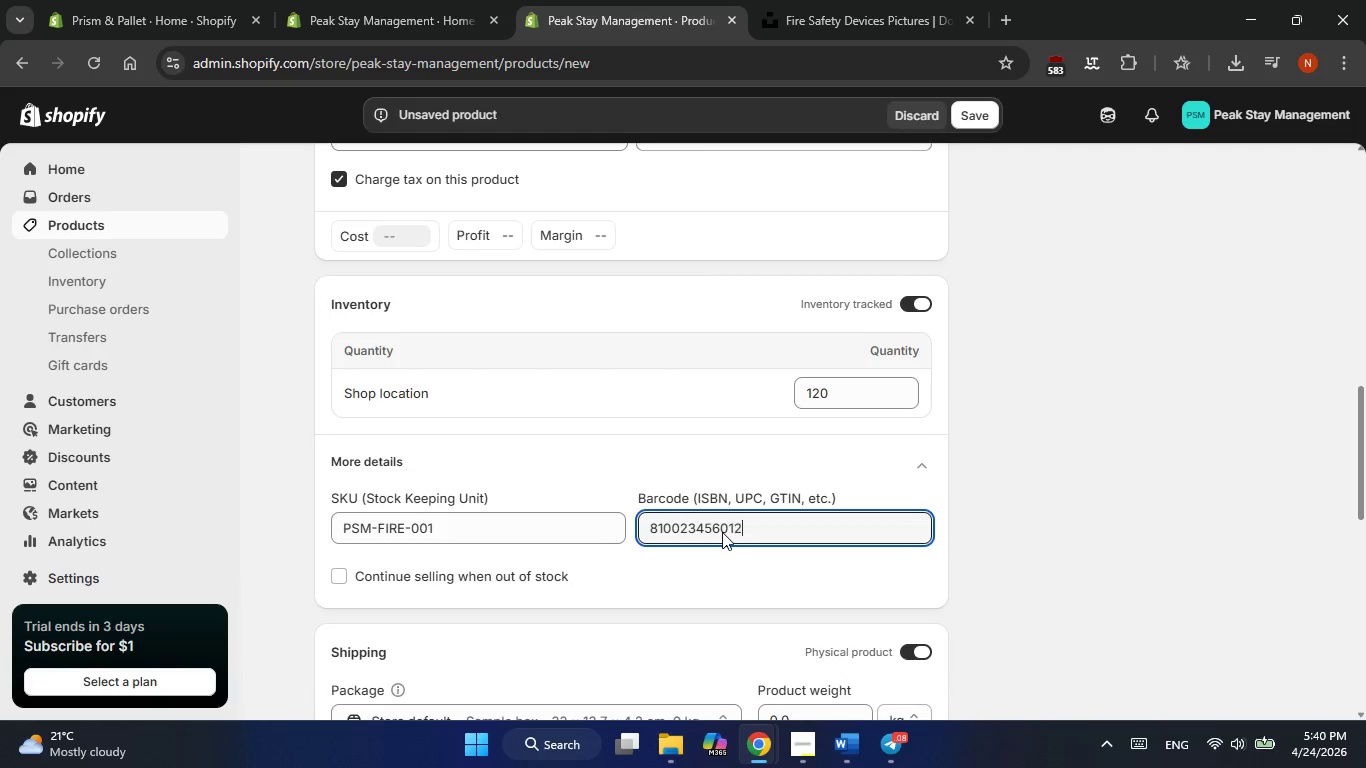 
key(Numpad2)
 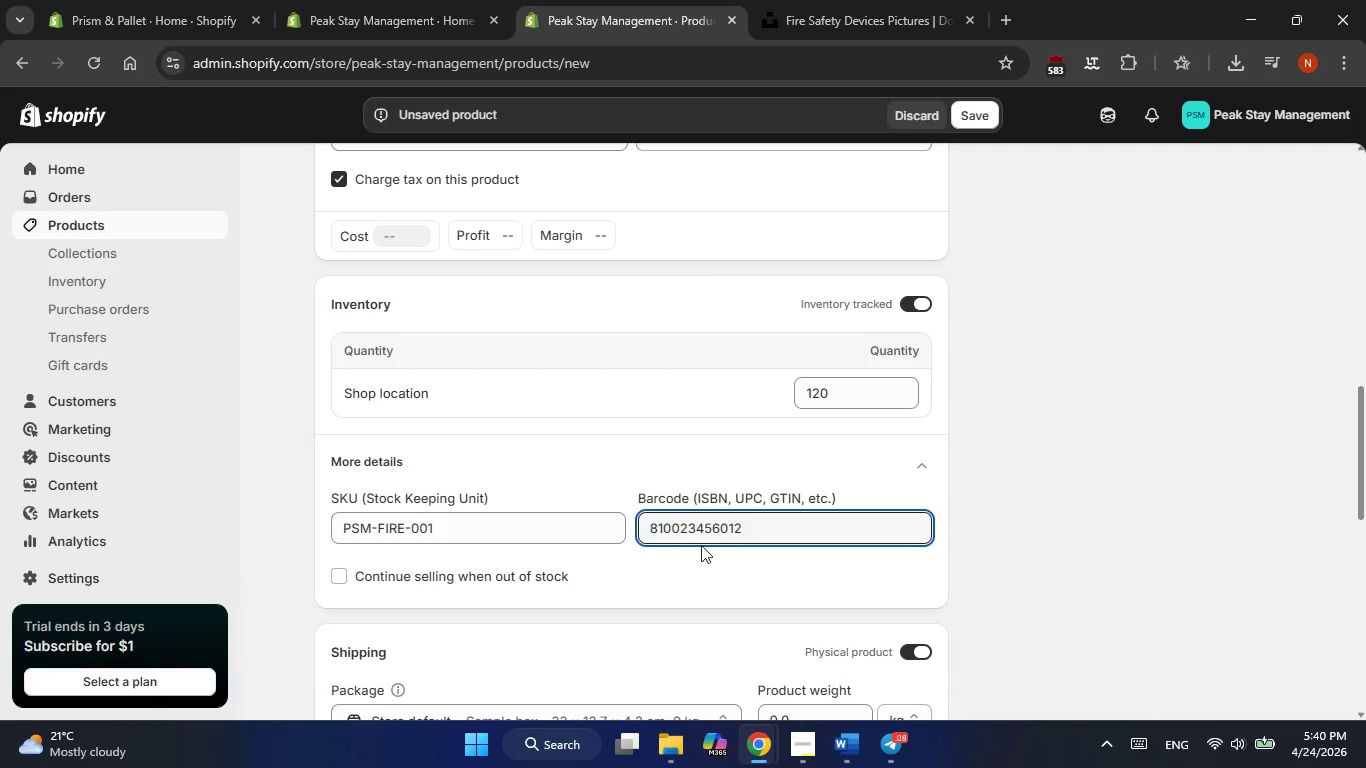 
scroll: coordinate [673, 564], scroll_direction: down, amount: 1.0
 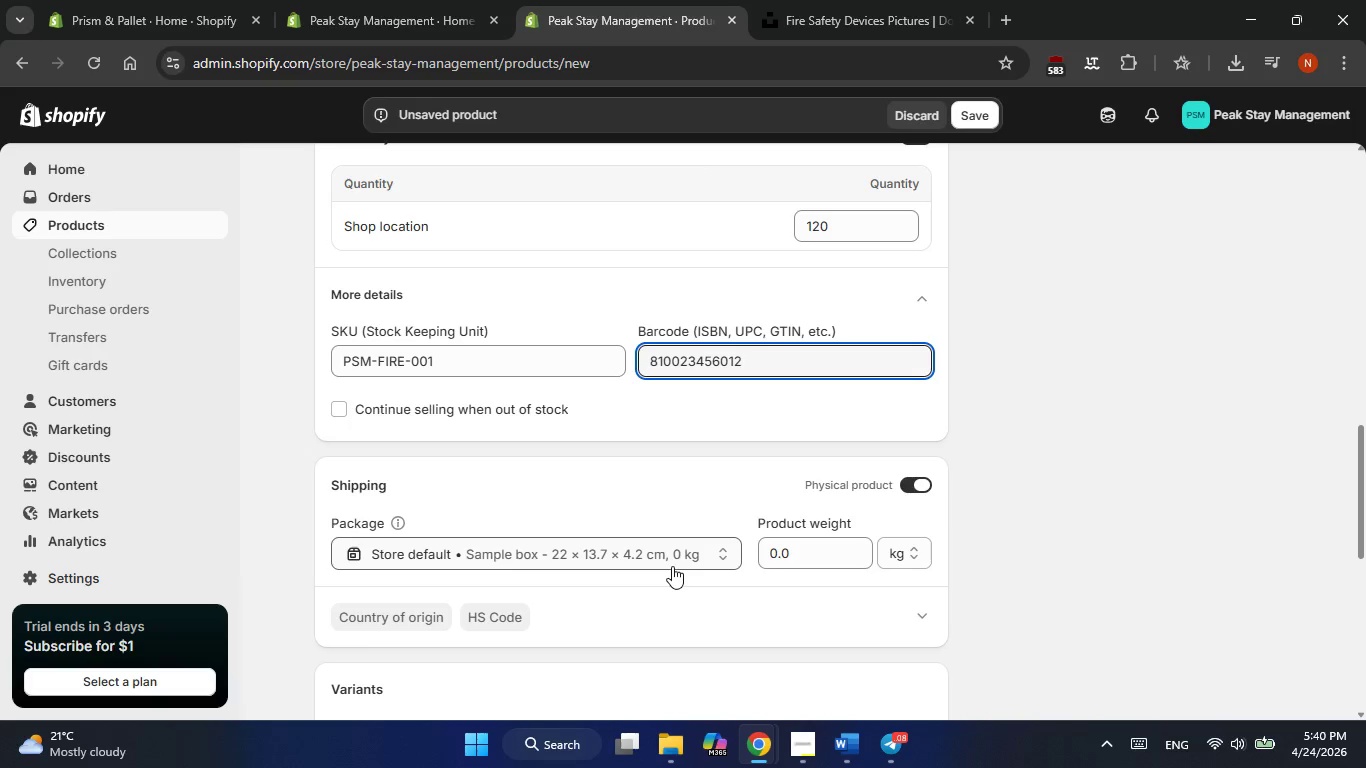 
left_click([567, 546])
 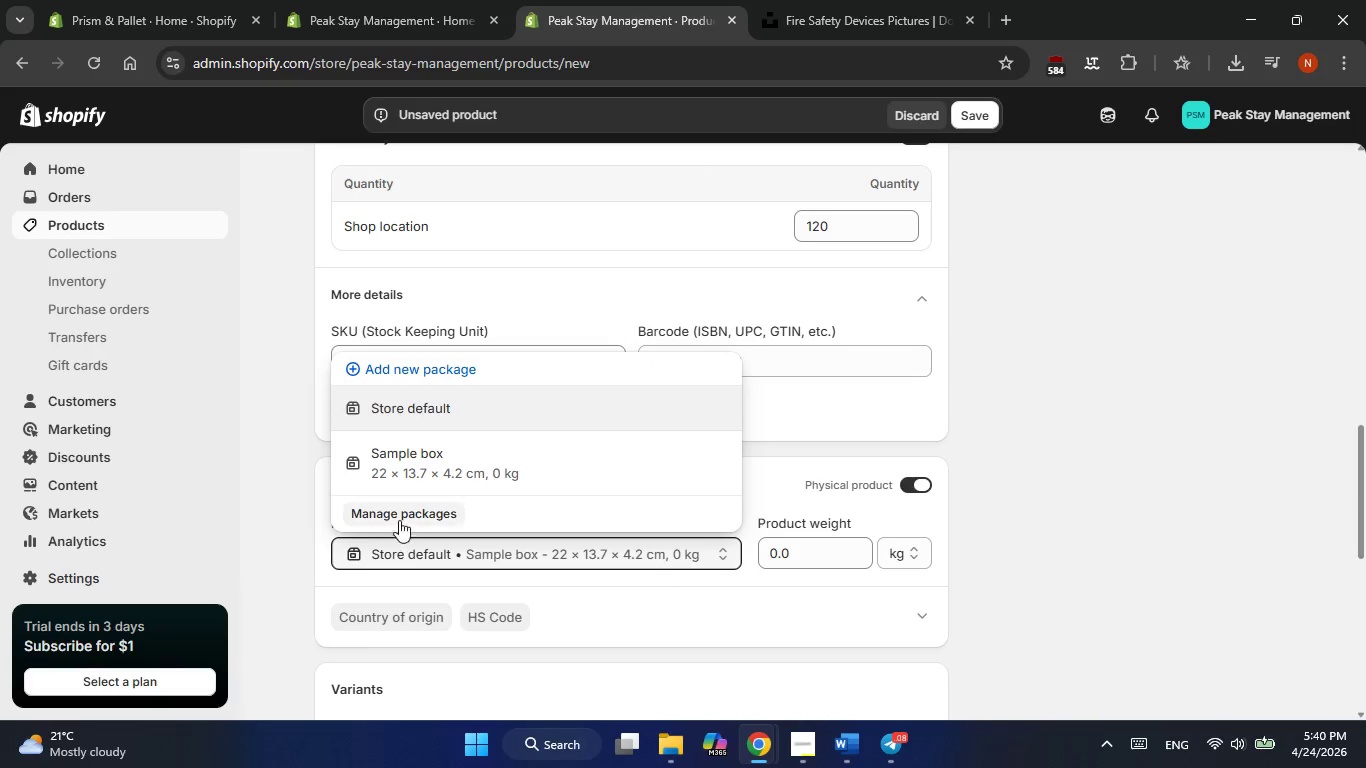 
left_click([428, 367])
 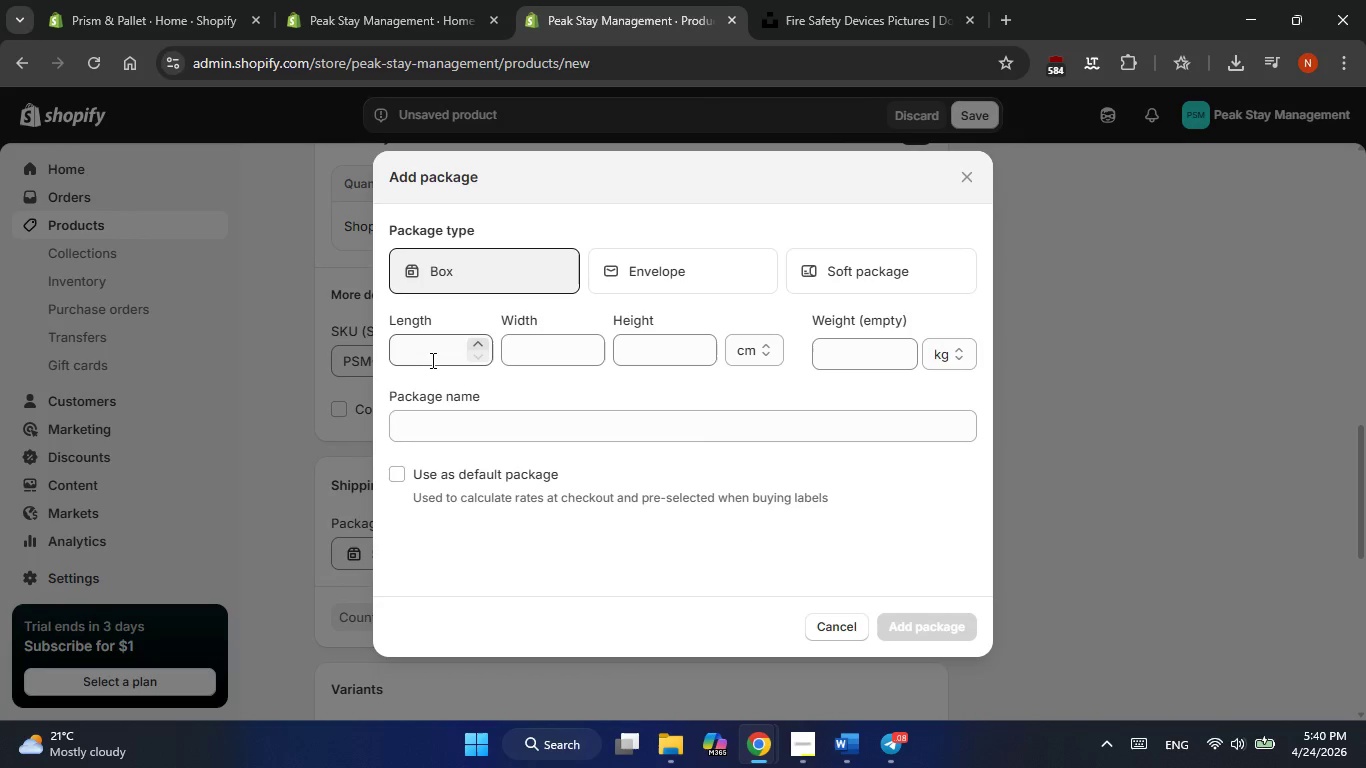 
left_click([439, 348])
 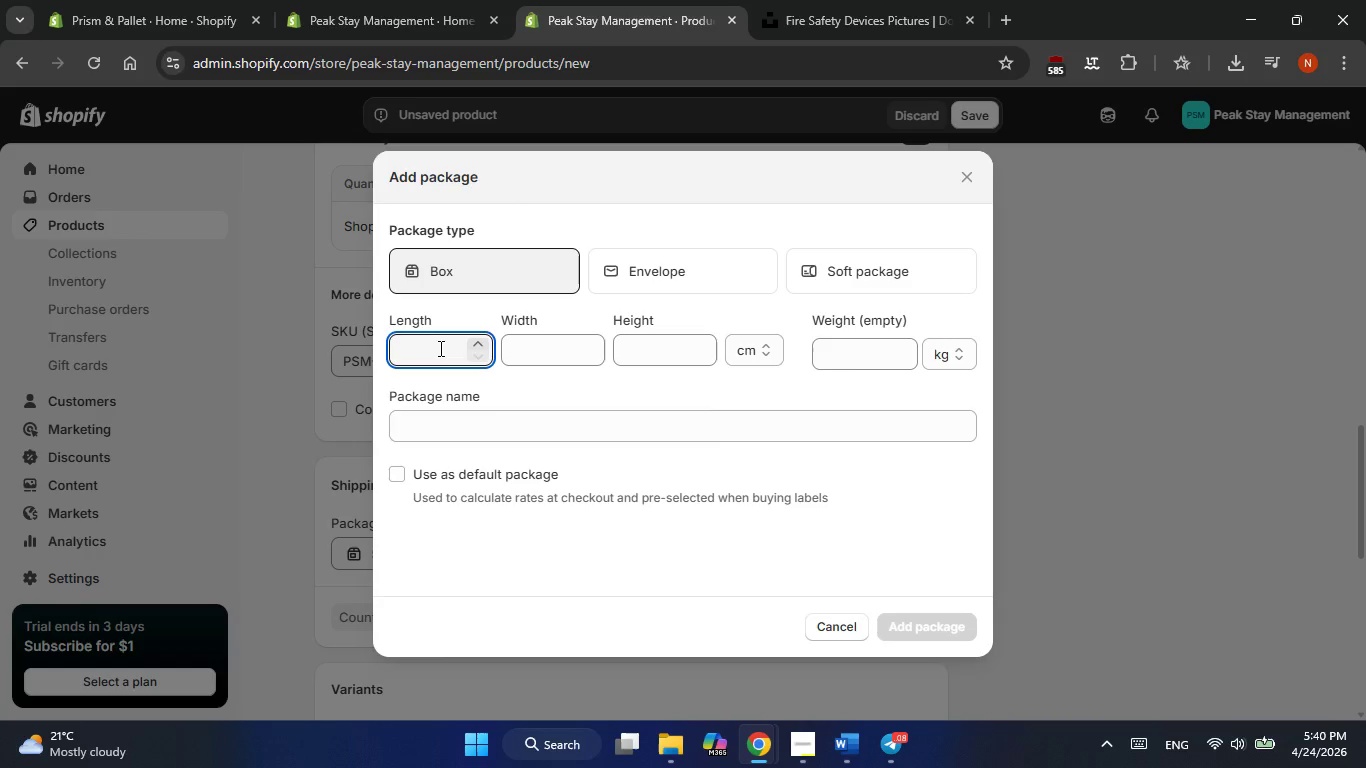 
wait(10.03)
 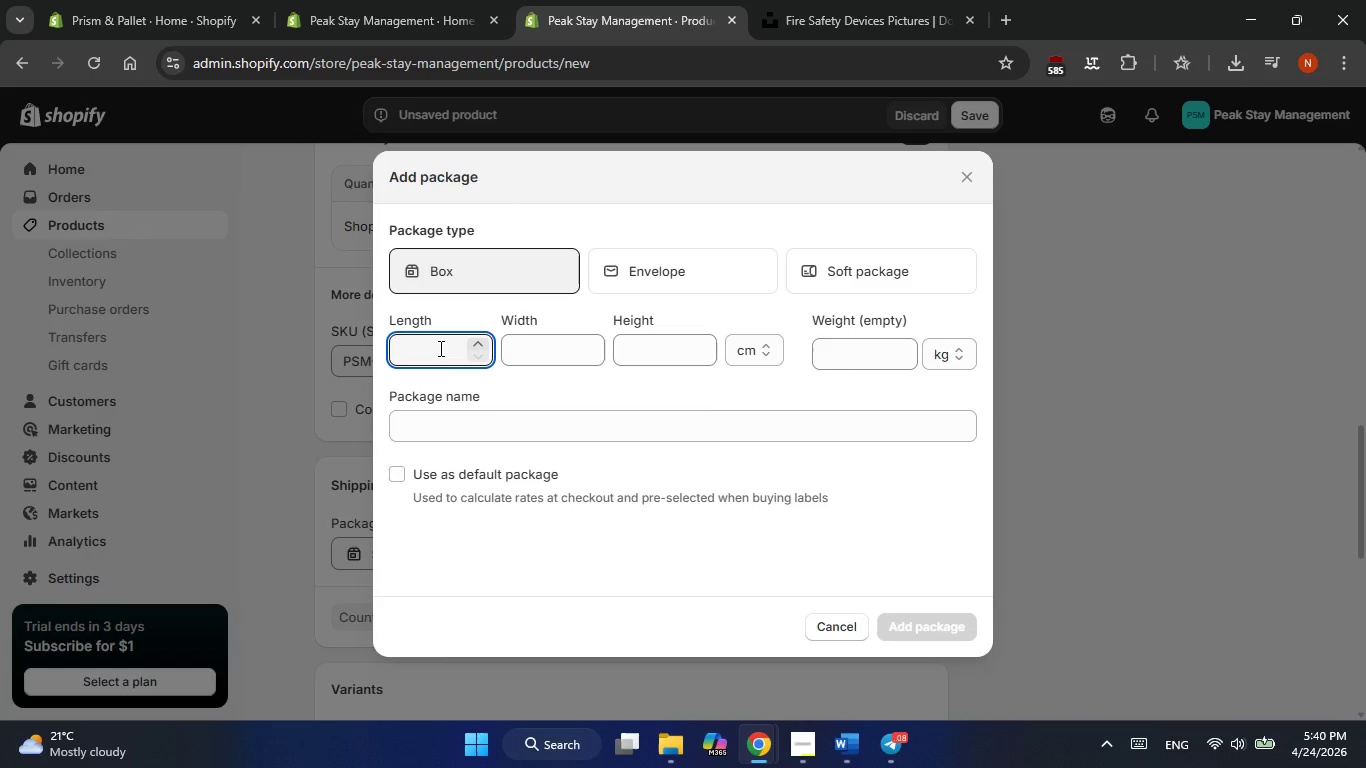 
key(Numpad5)
 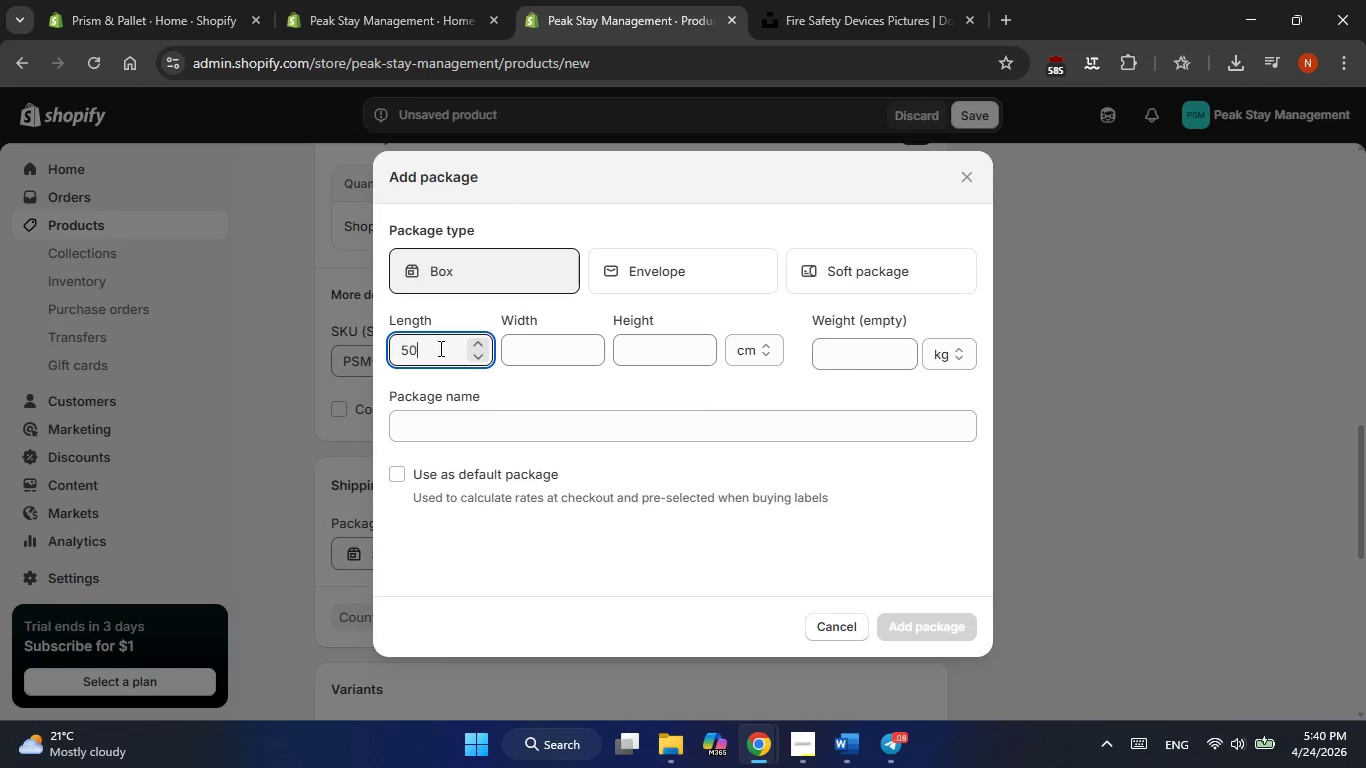 
key(Numpad0)
 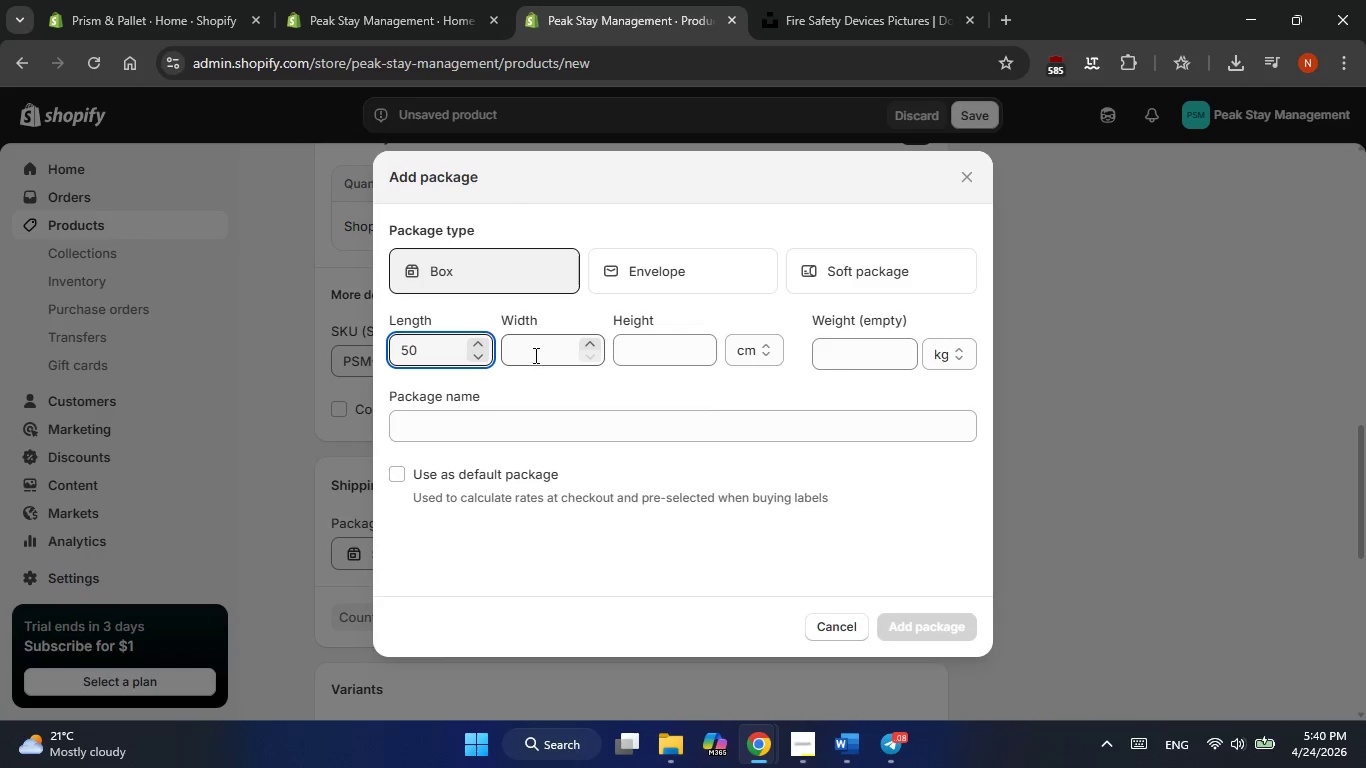 
left_click([534, 355])
 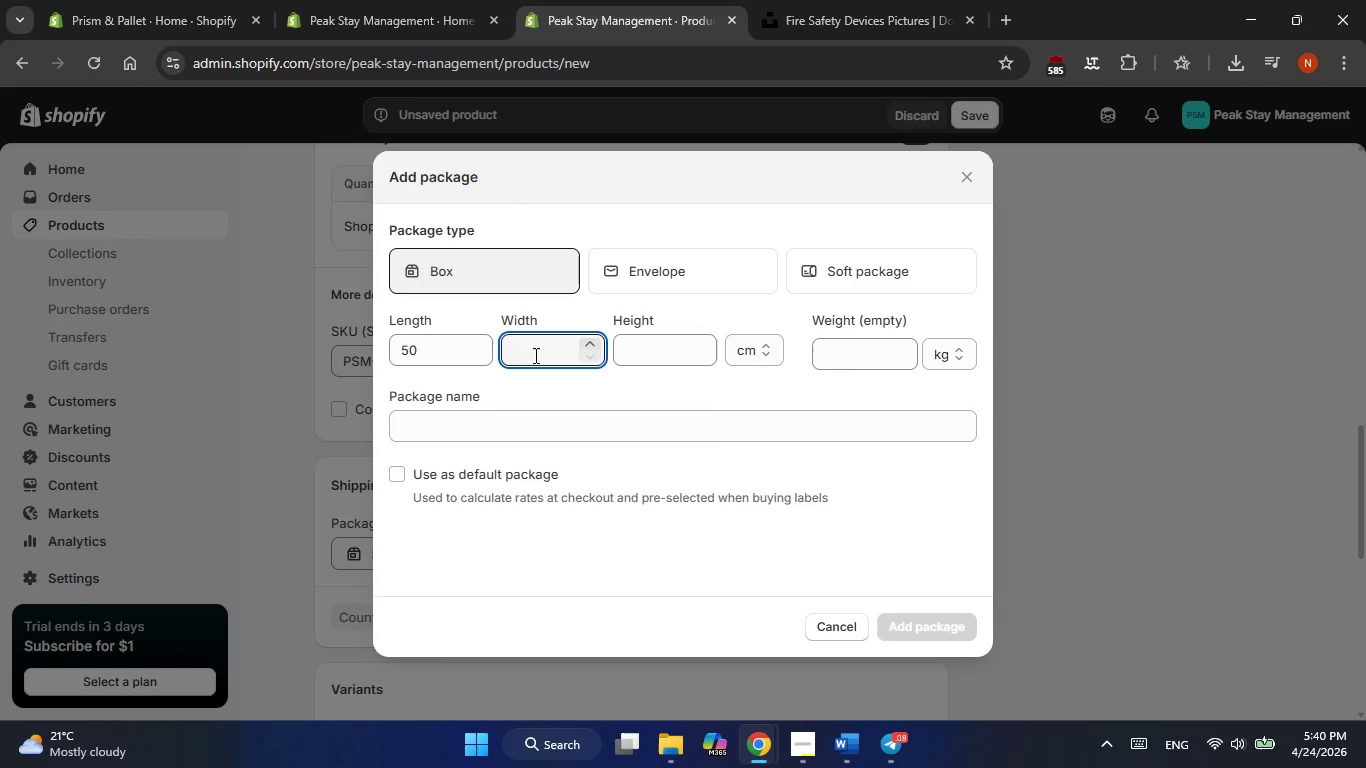 
key(Numpad3)
 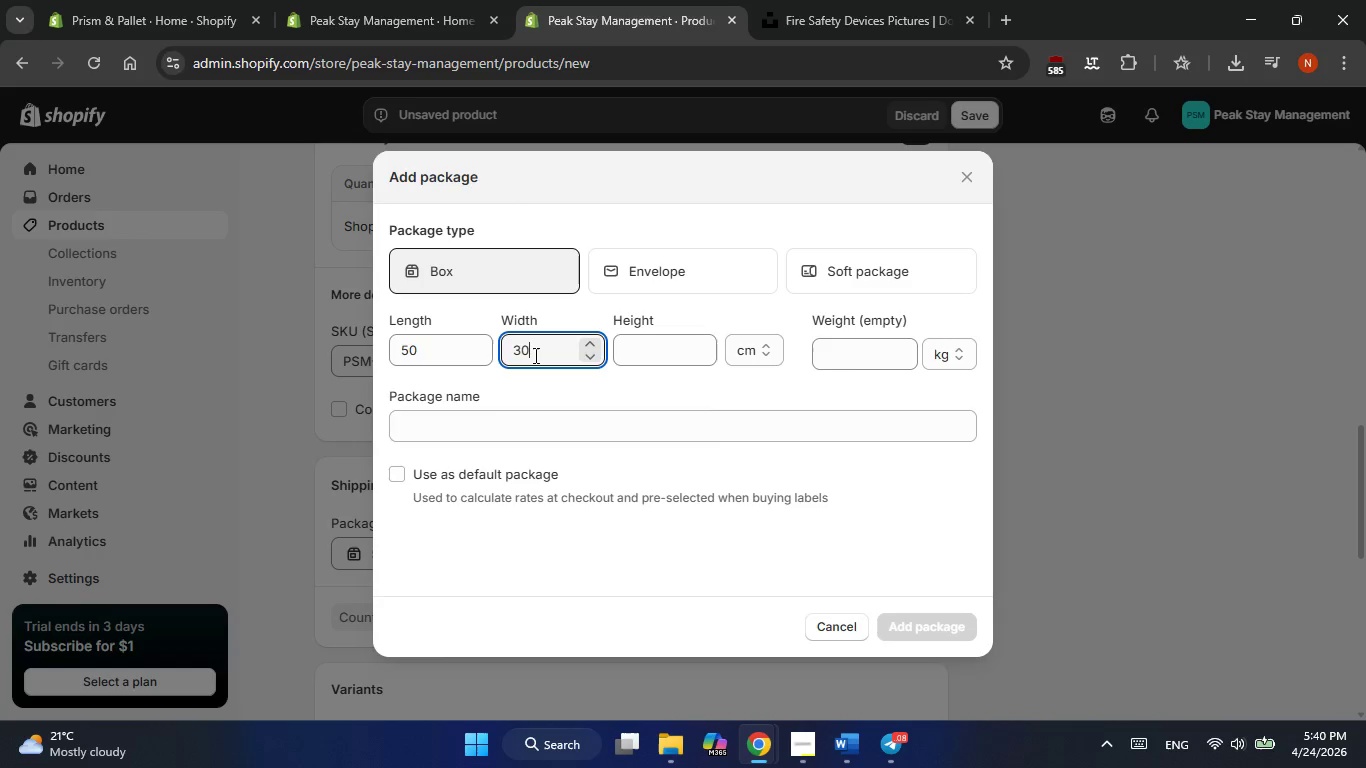 
key(Numpad0)
 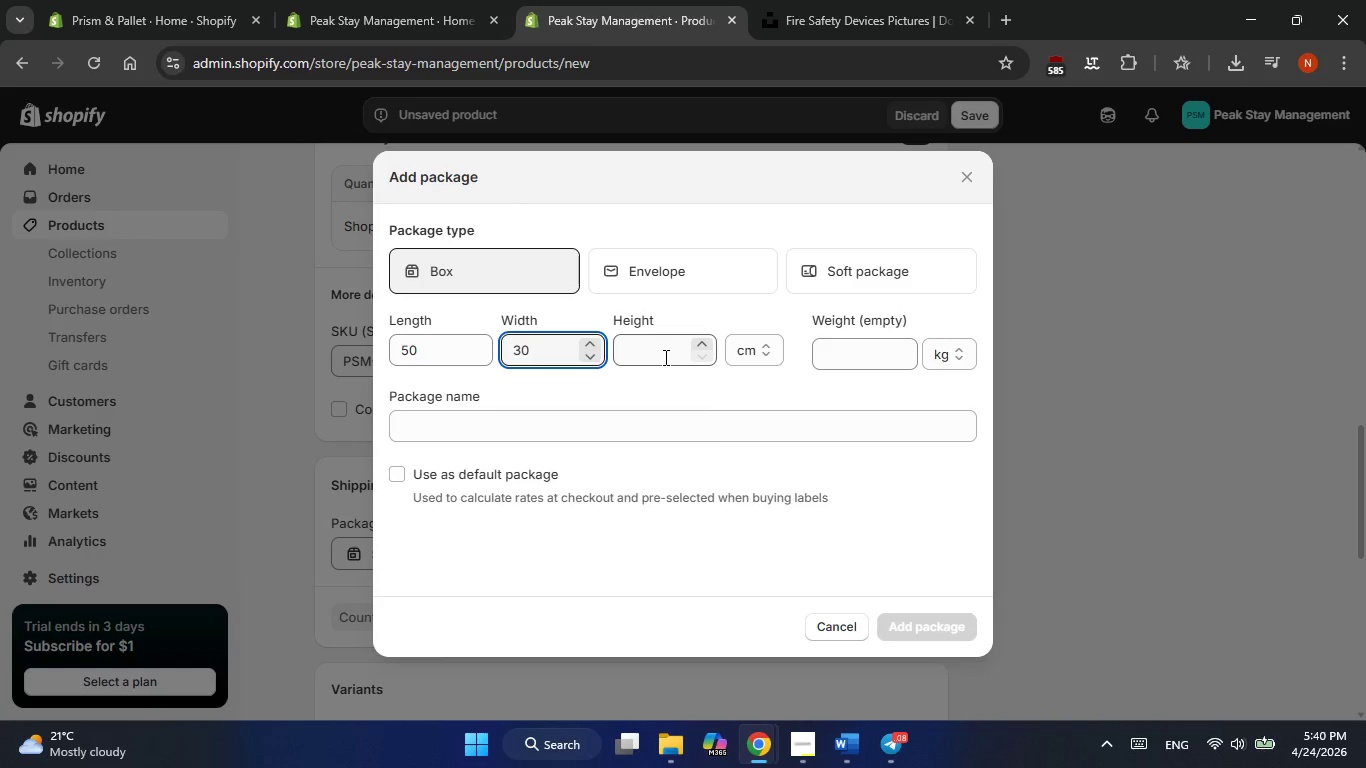 
left_click([664, 357])
 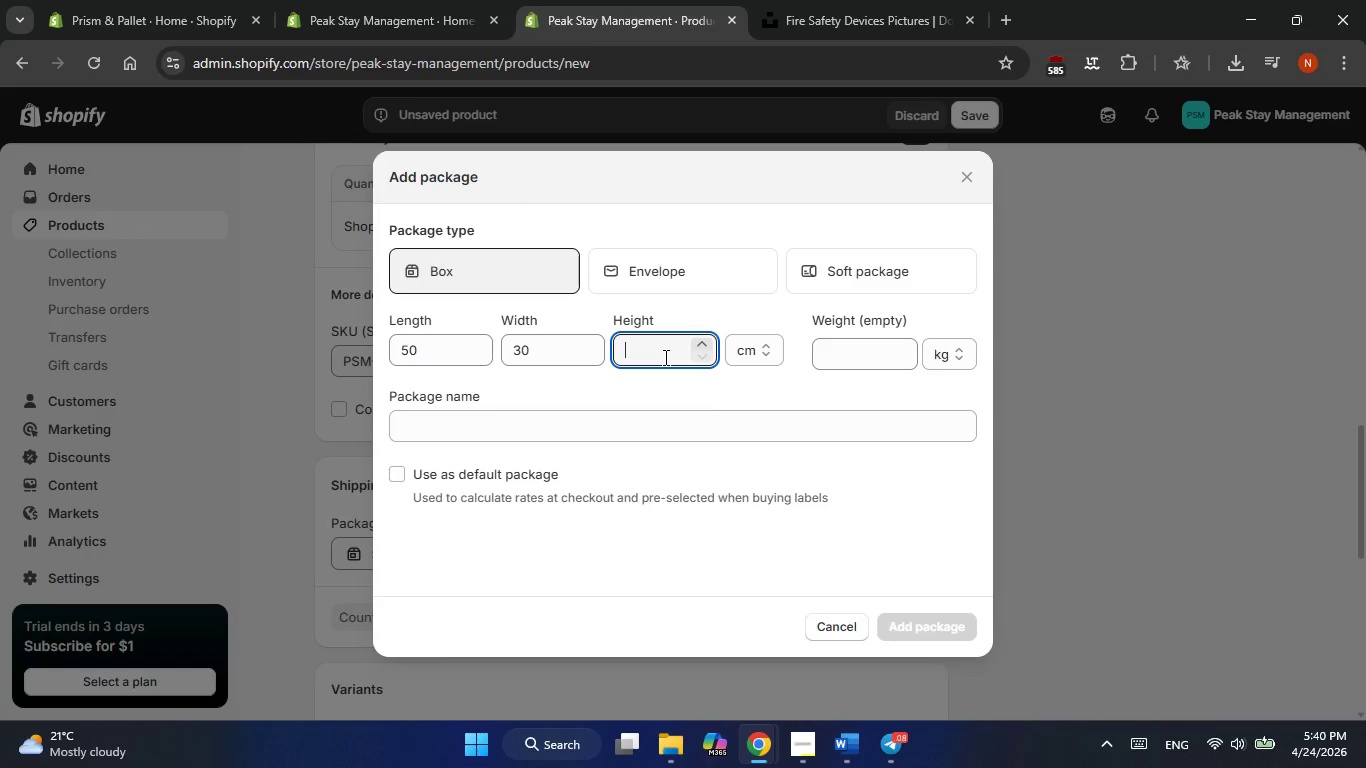 
key(Numpad2)
 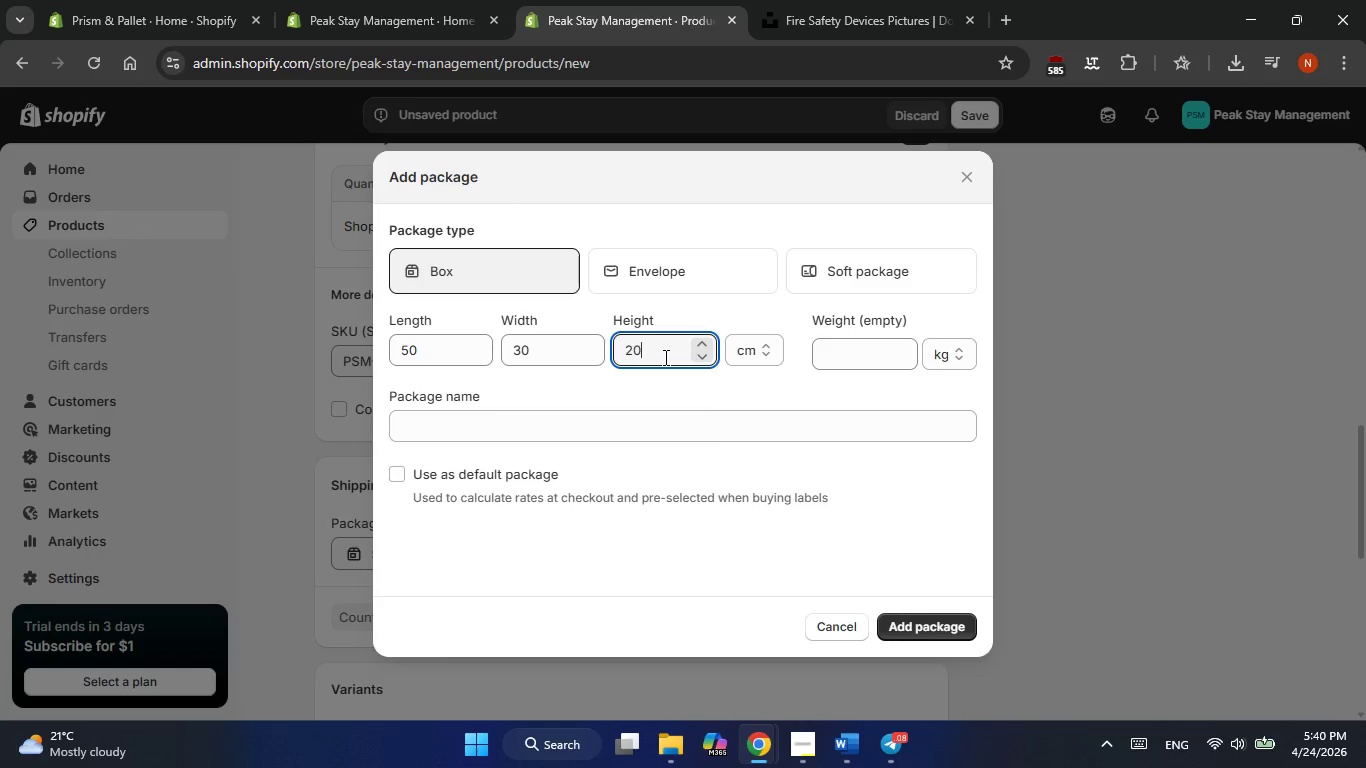 
key(Numpad0)
 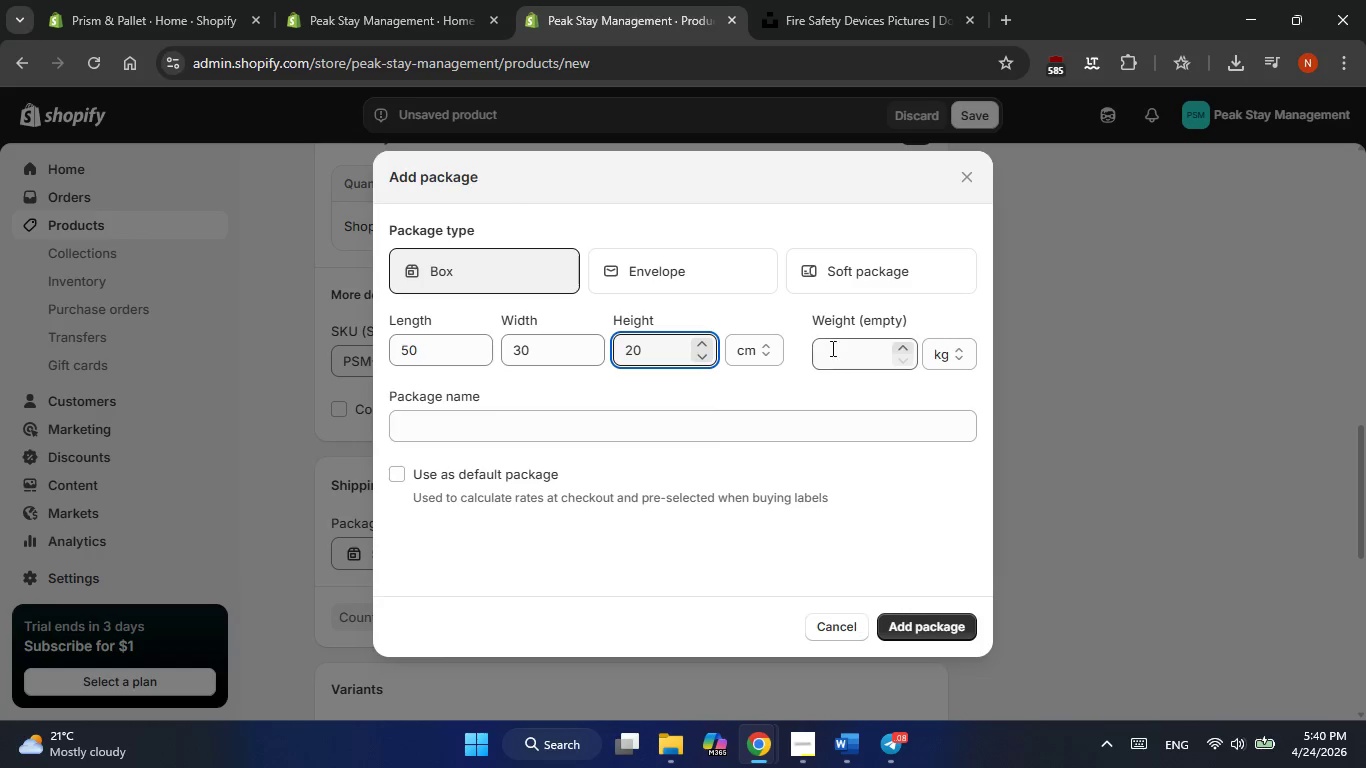 
left_click([839, 344])
 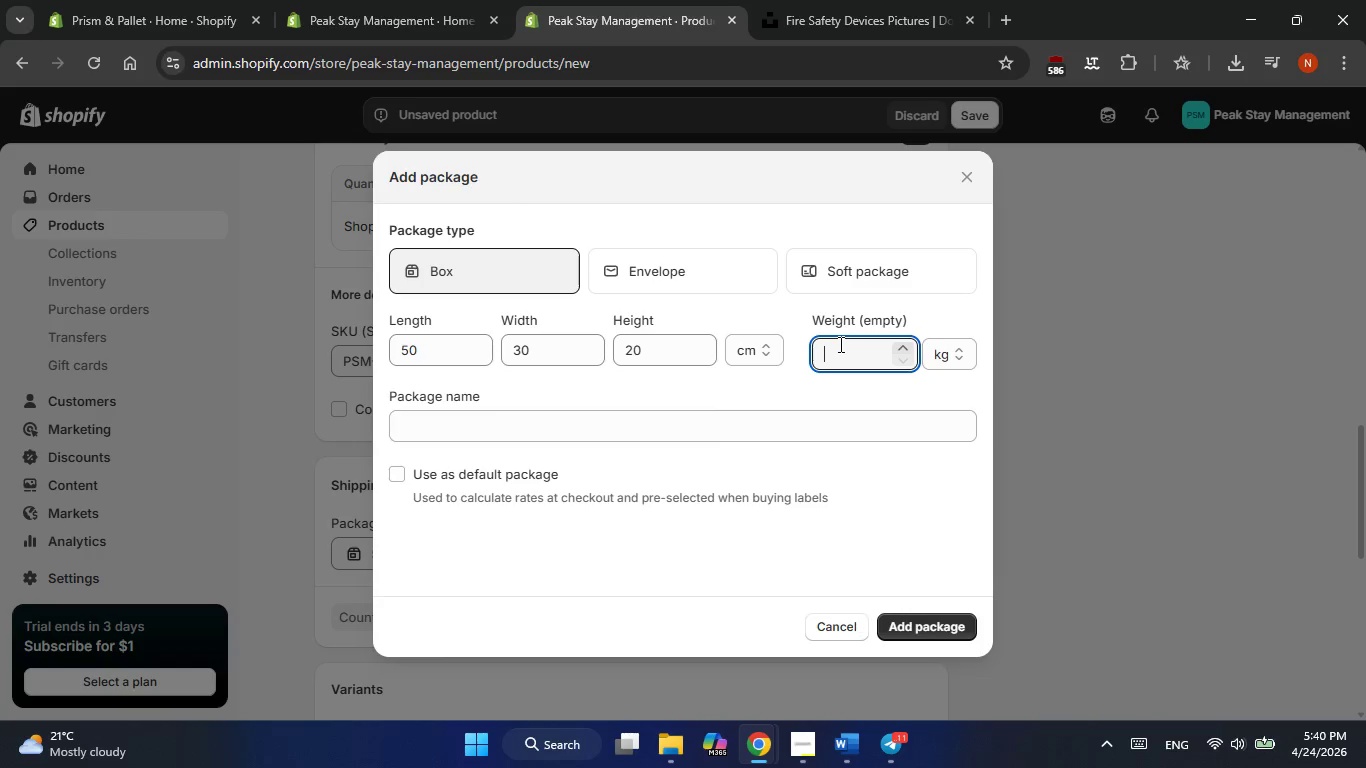 
wait(5.66)
 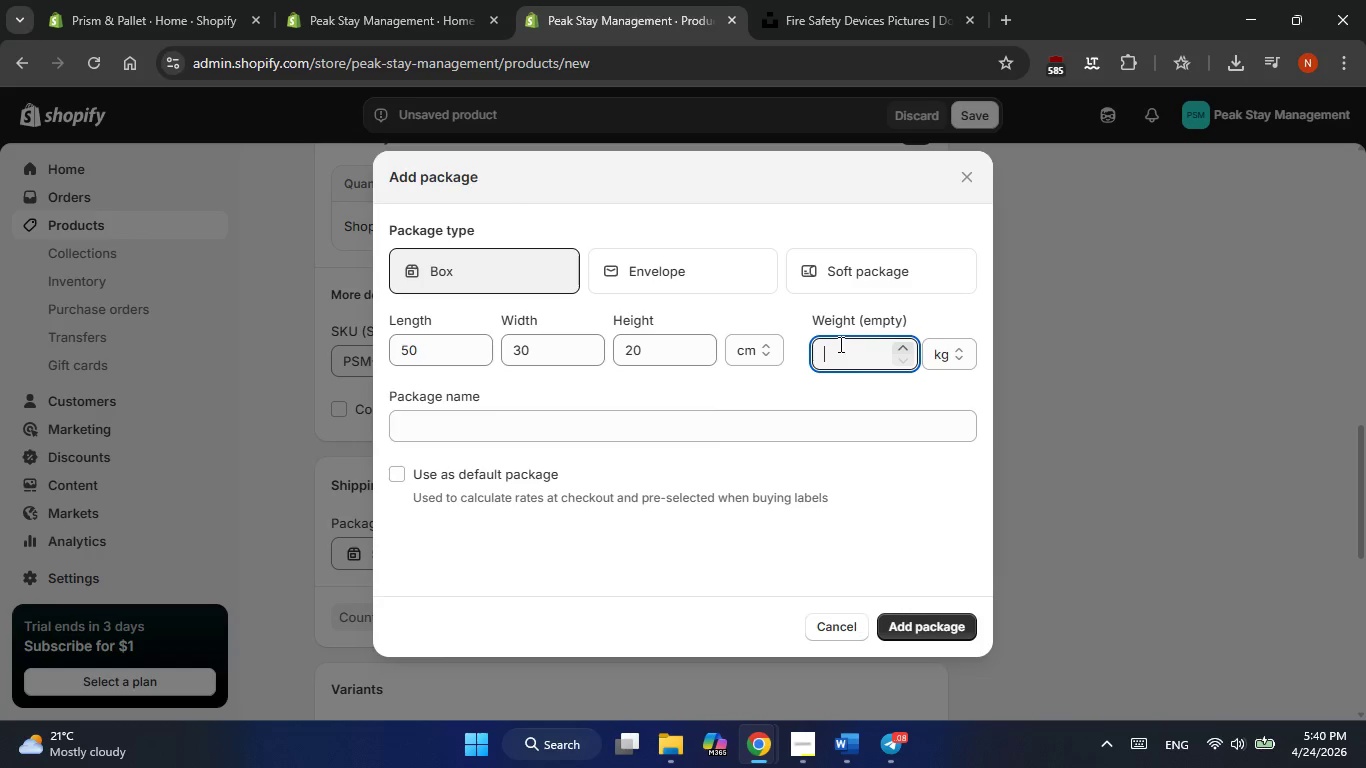 
key(Numpad0)
 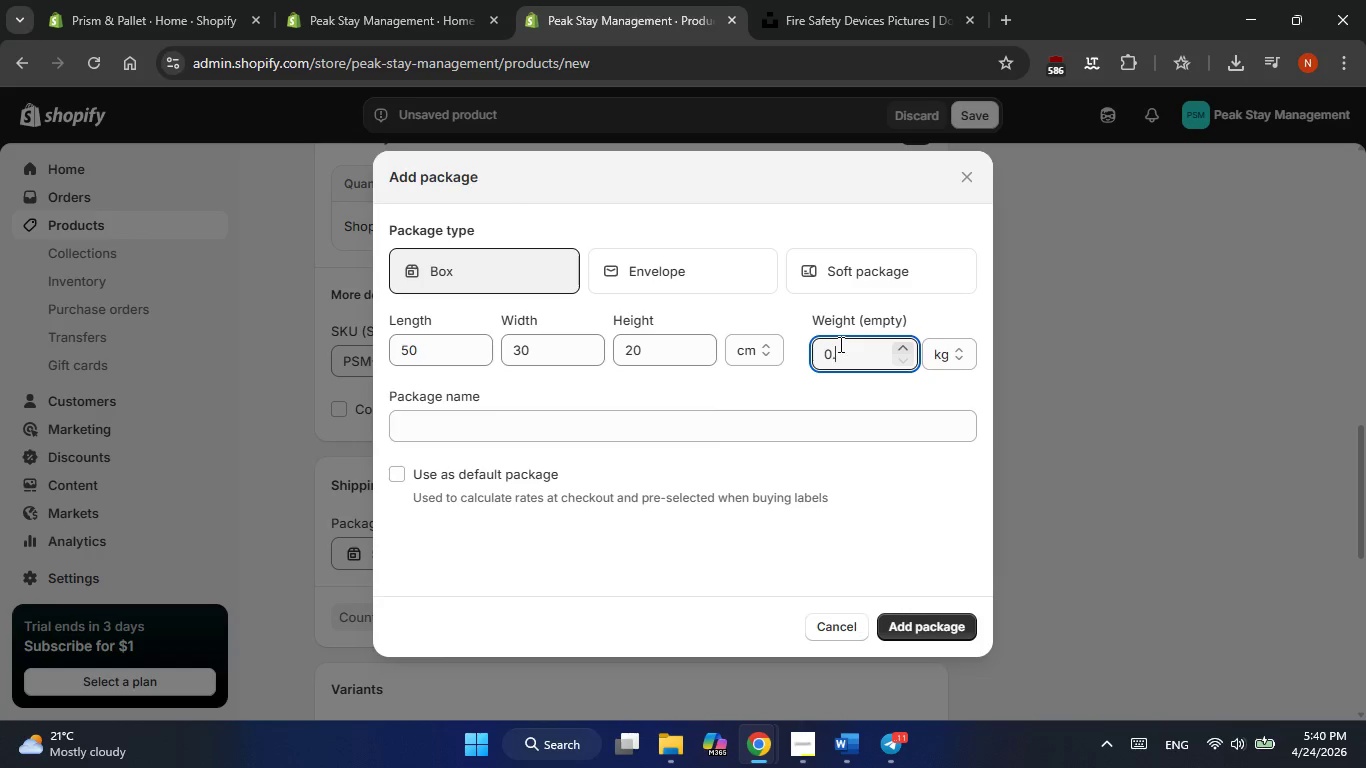 
key(NumpadDecimal)
 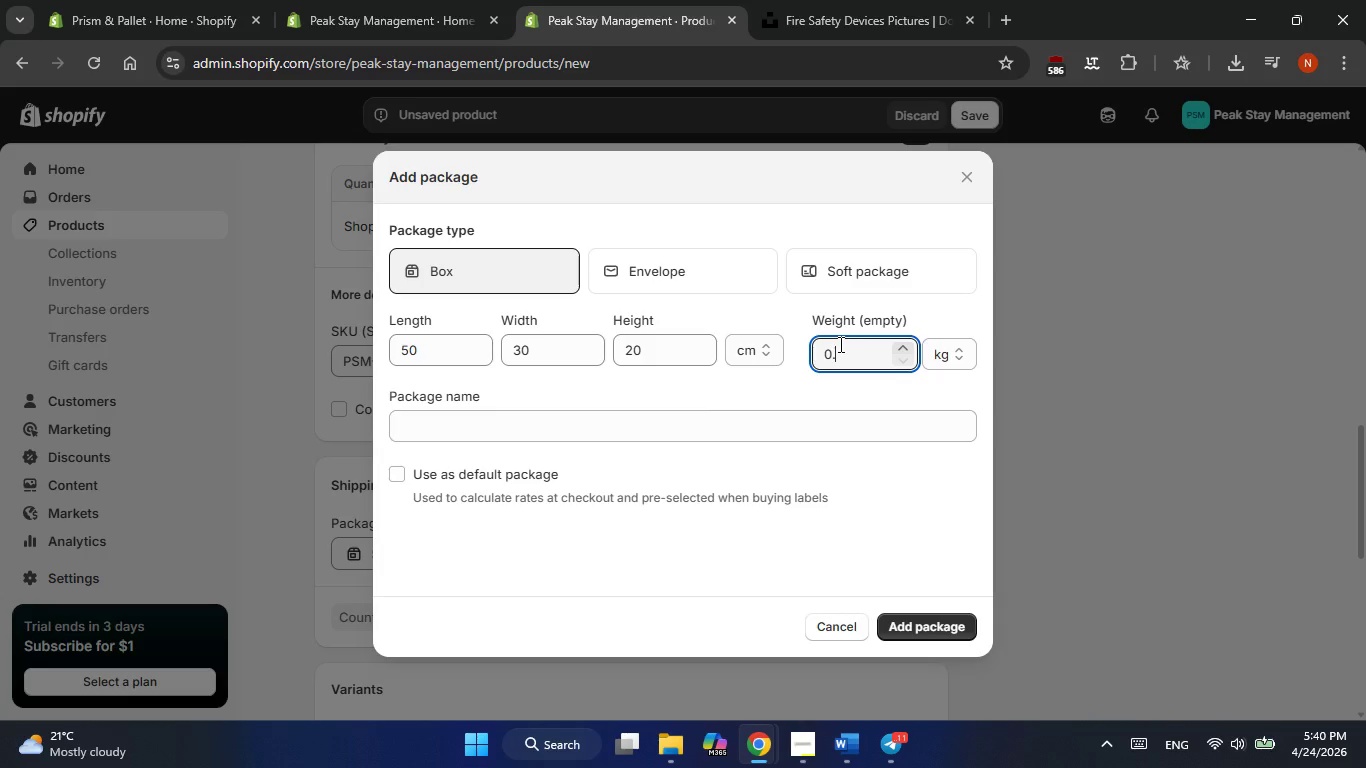 
key(Numpad5)
 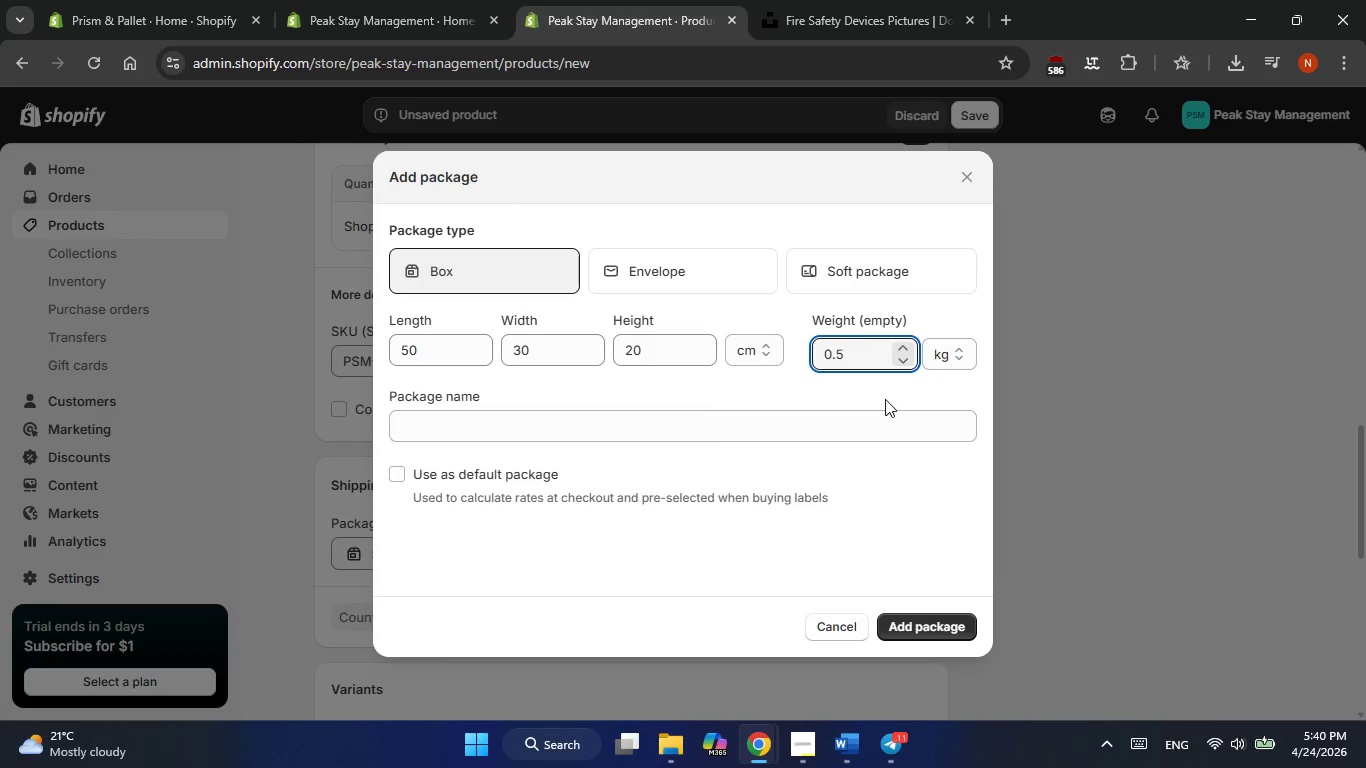 
key(Backspace)
 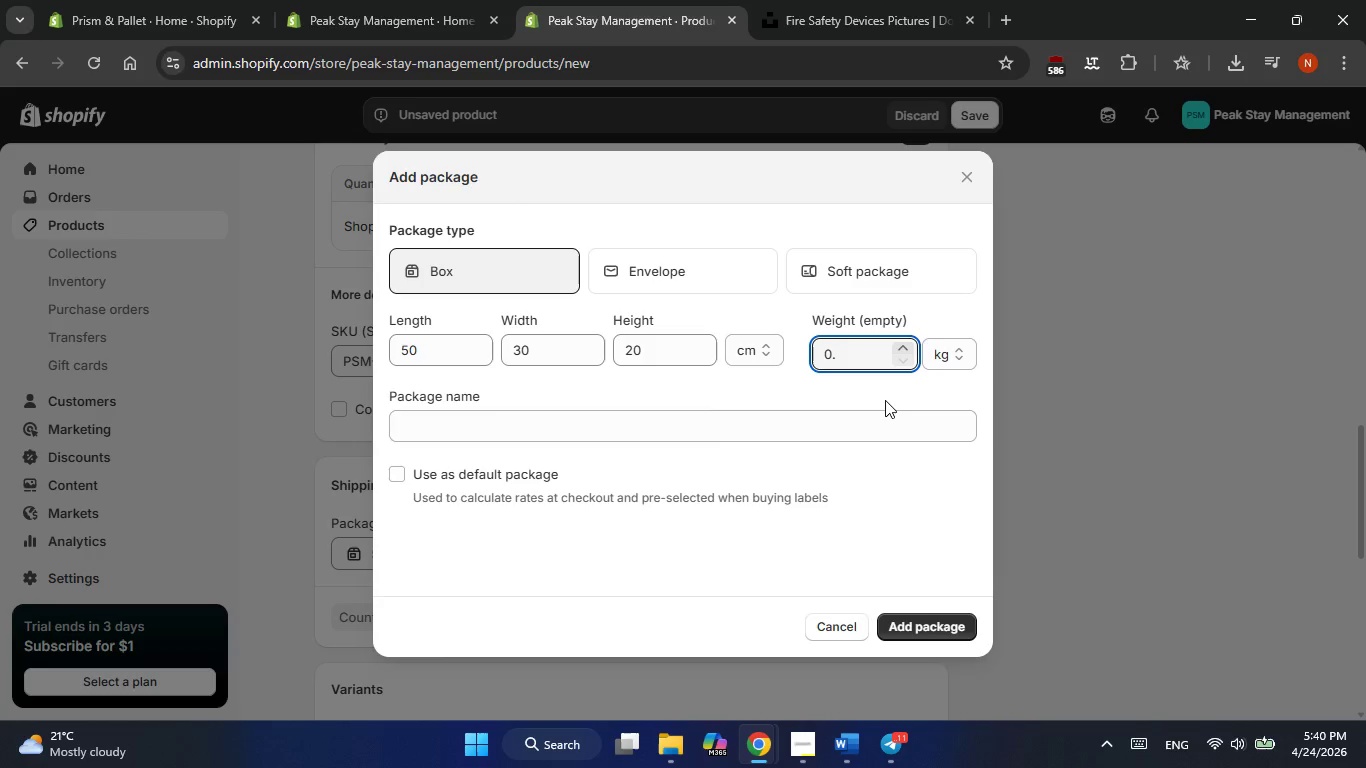 
key(Numpad4)
 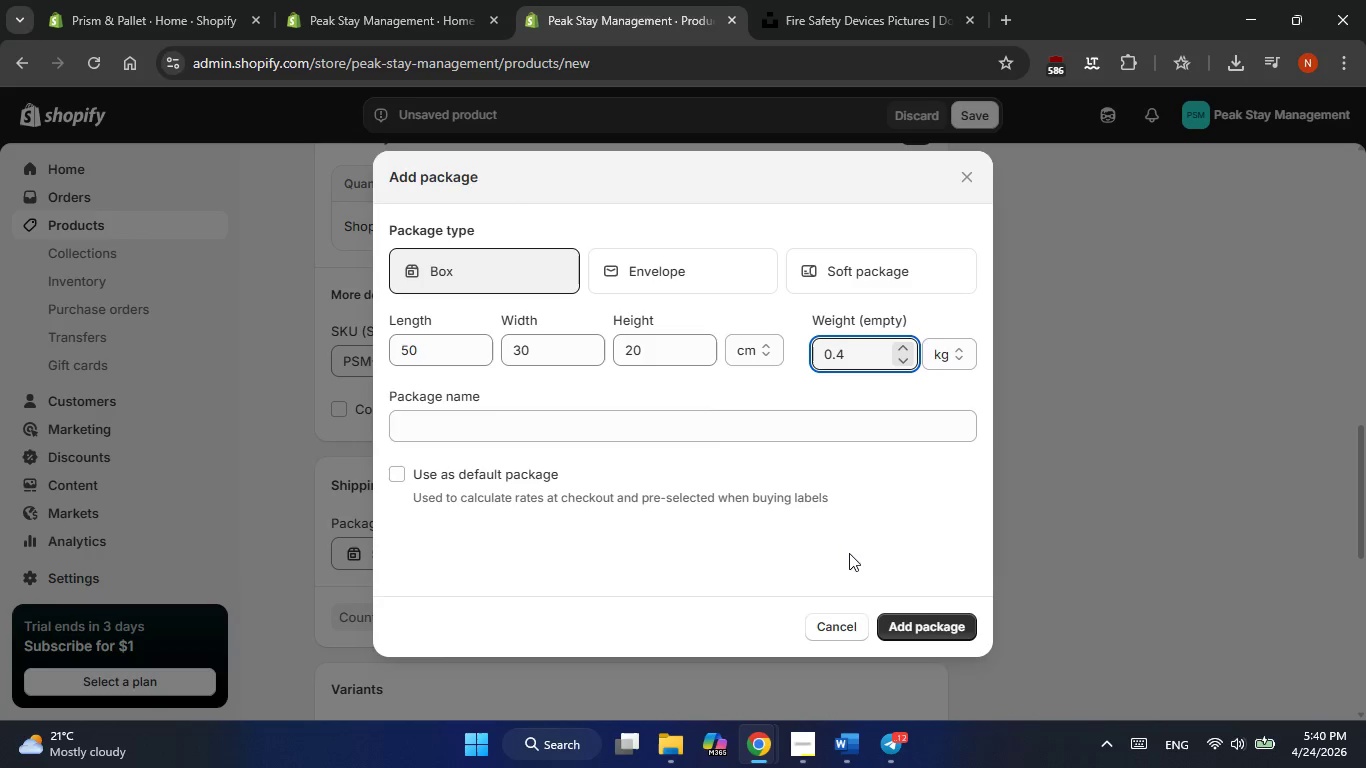 
left_click([564, 427])
 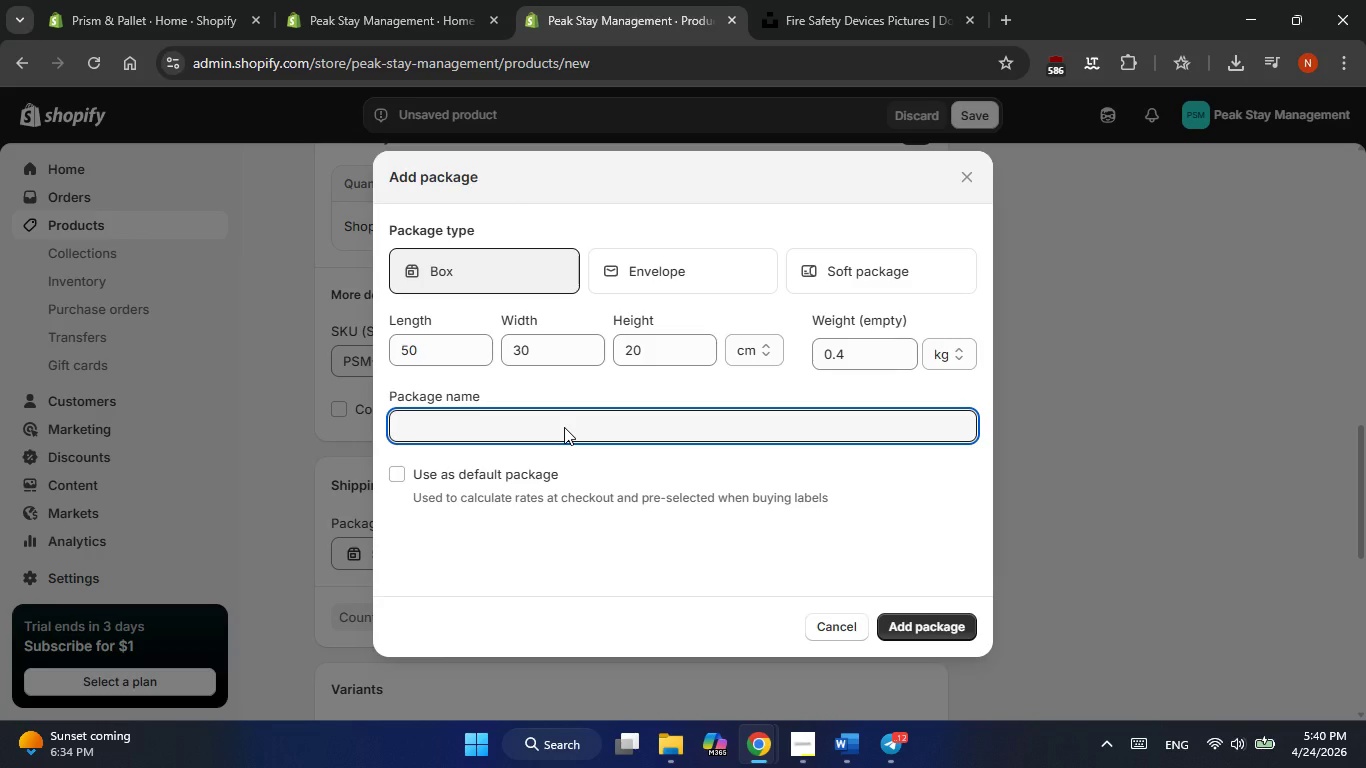 
type(PACKAGE 1)
 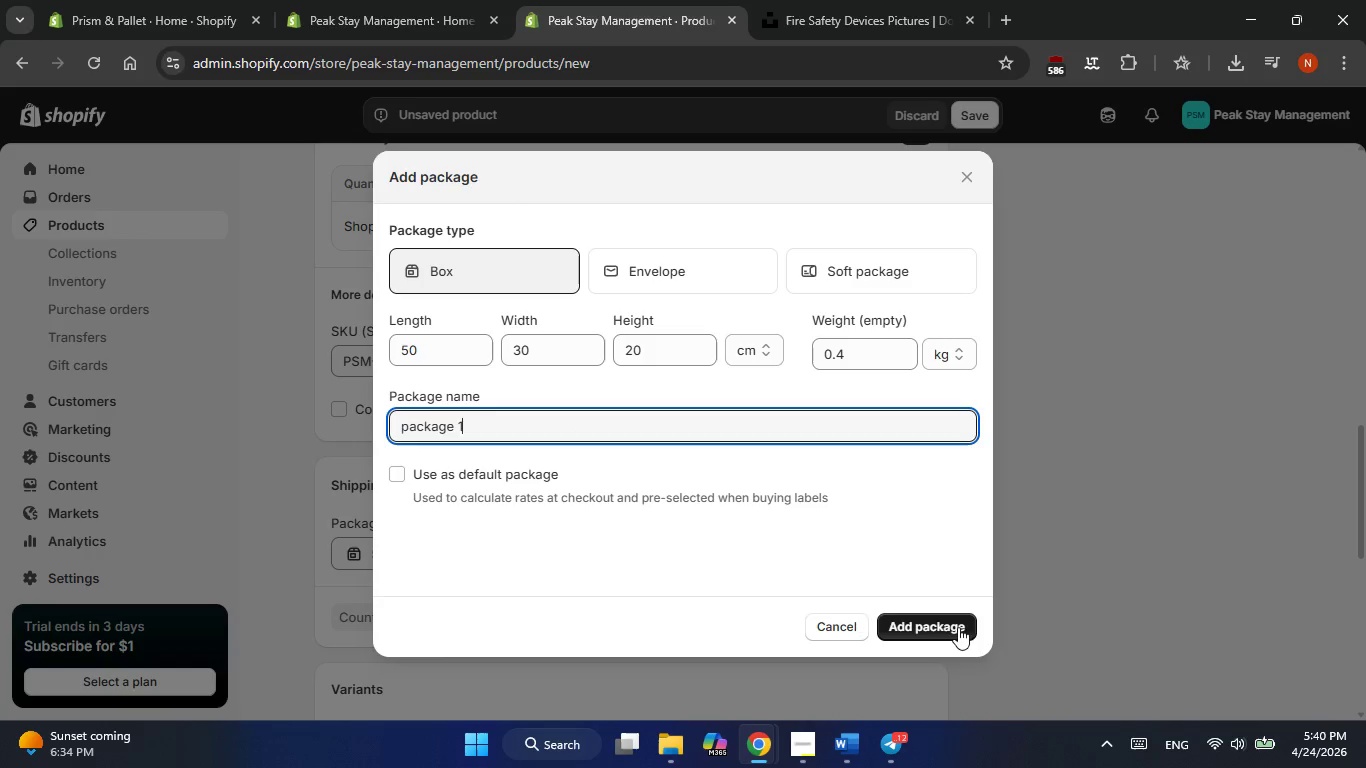 
left_click([934, 624])
 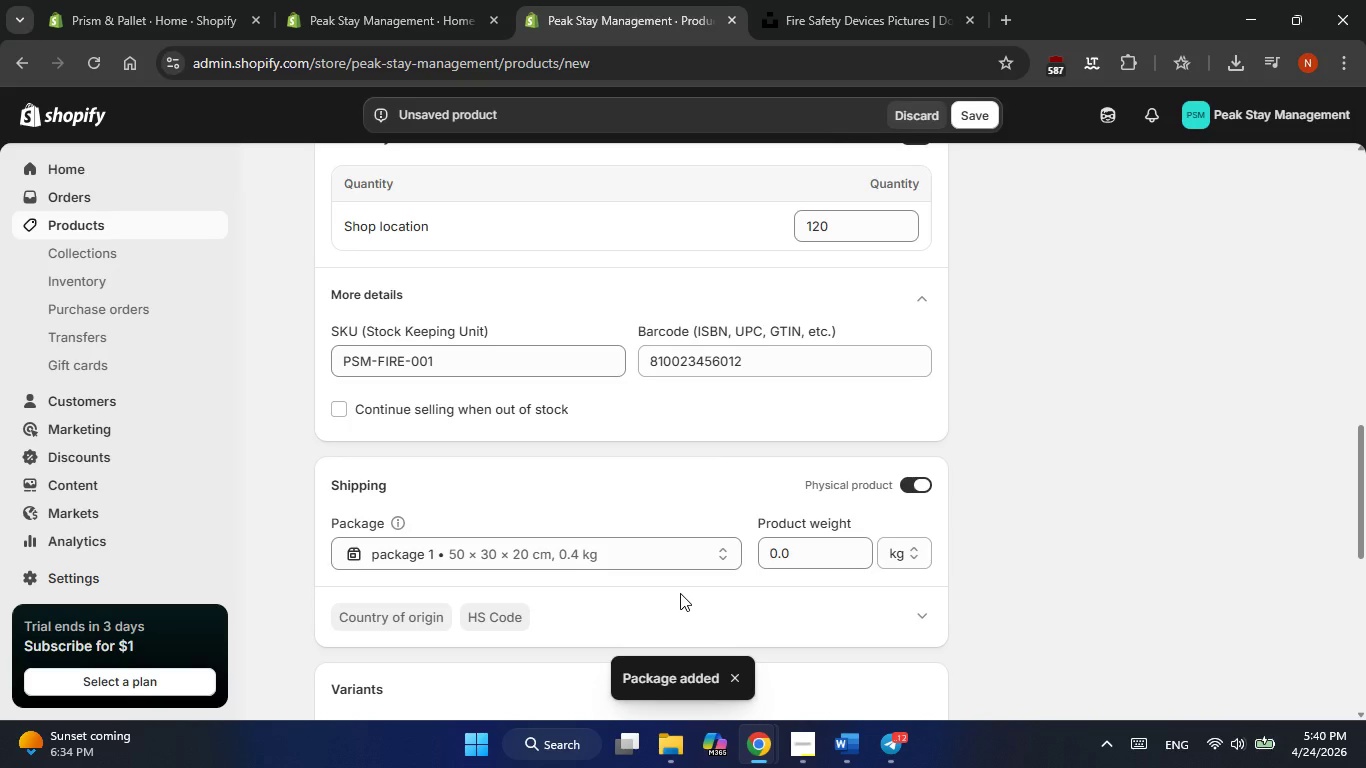 
wait(7.09)
 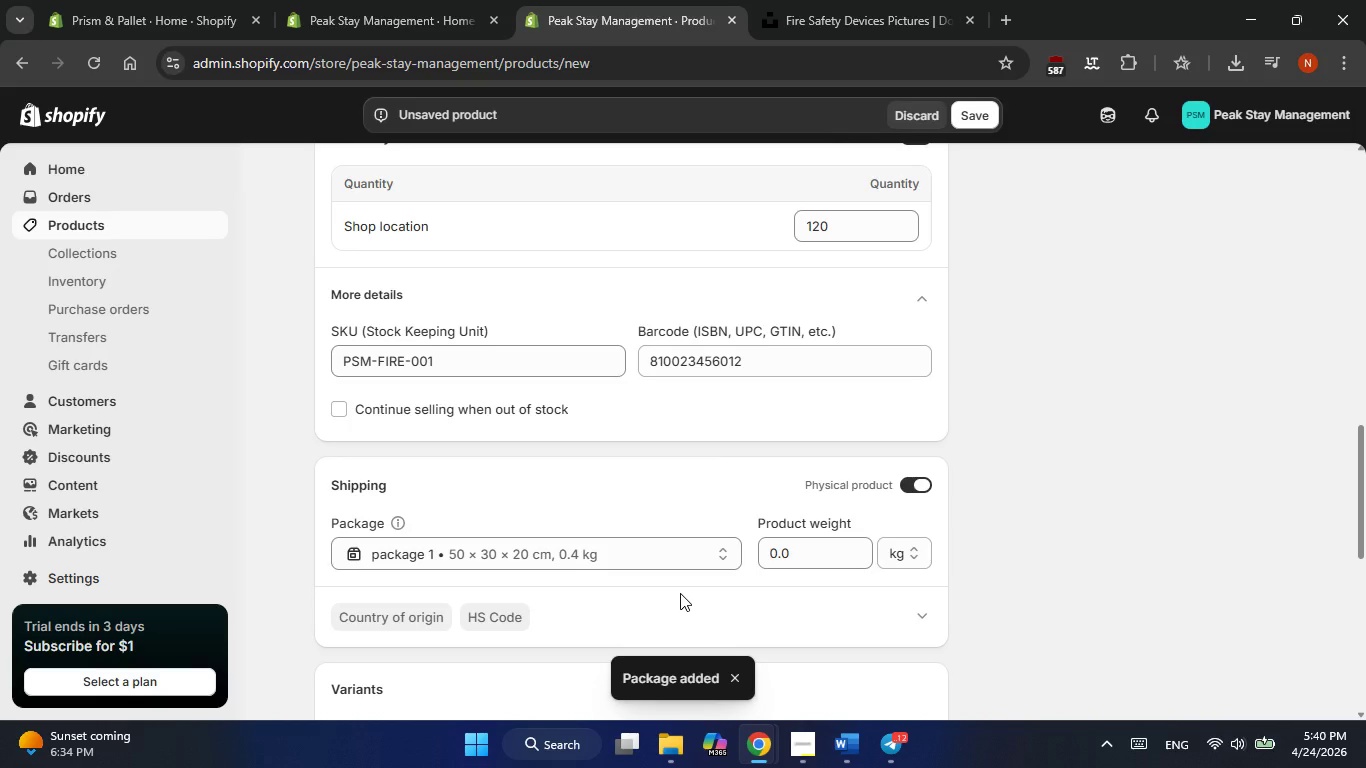 
scroll: coordinate [470, 567], scroll_direction: down, amount: 2.0
 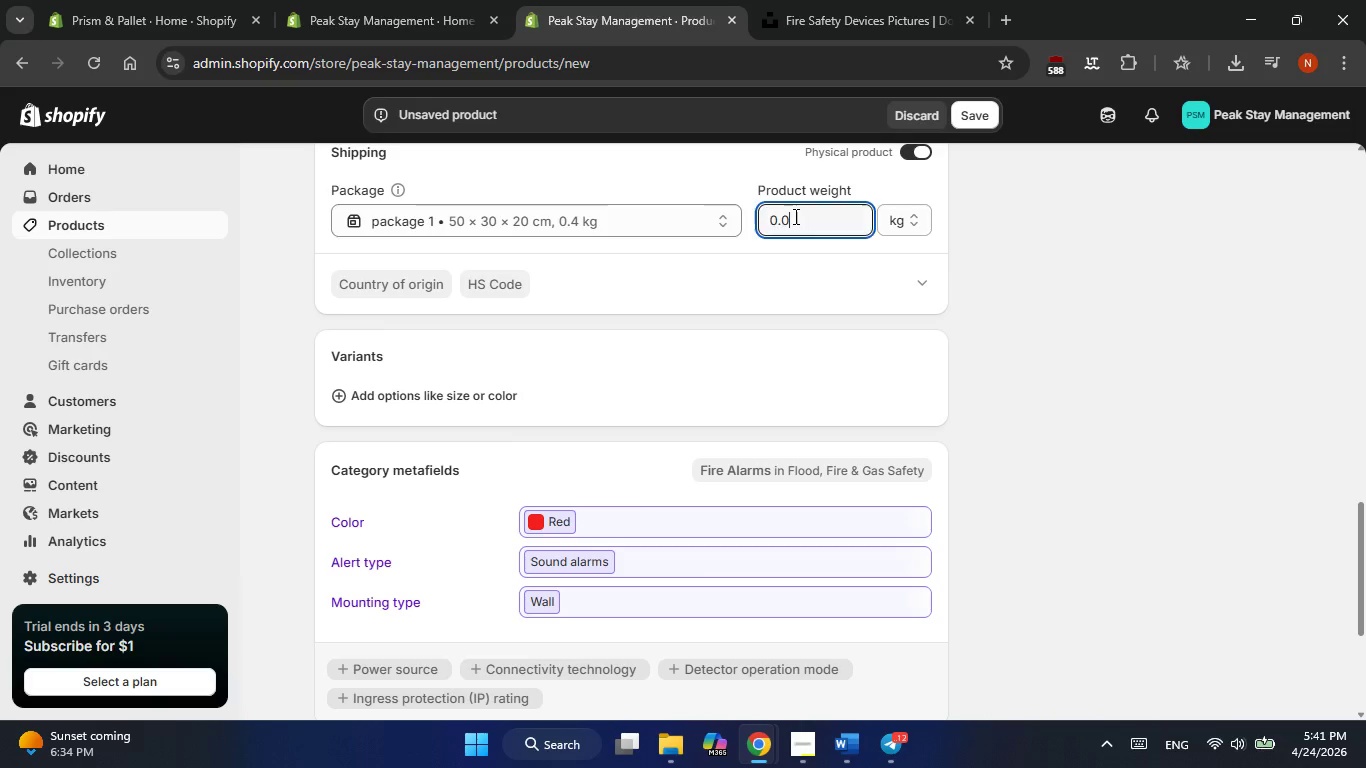 
double_click([794, 216])
 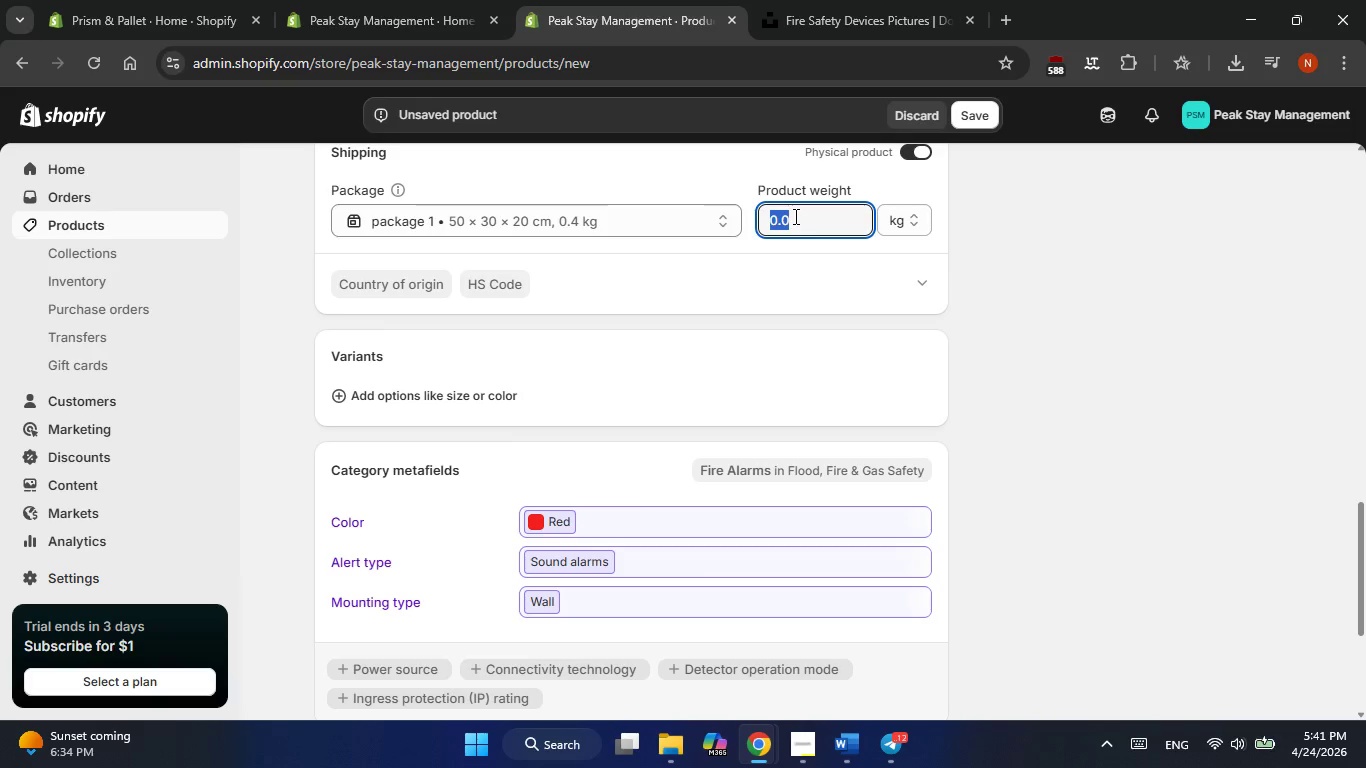 
triple_click([794, 216])
 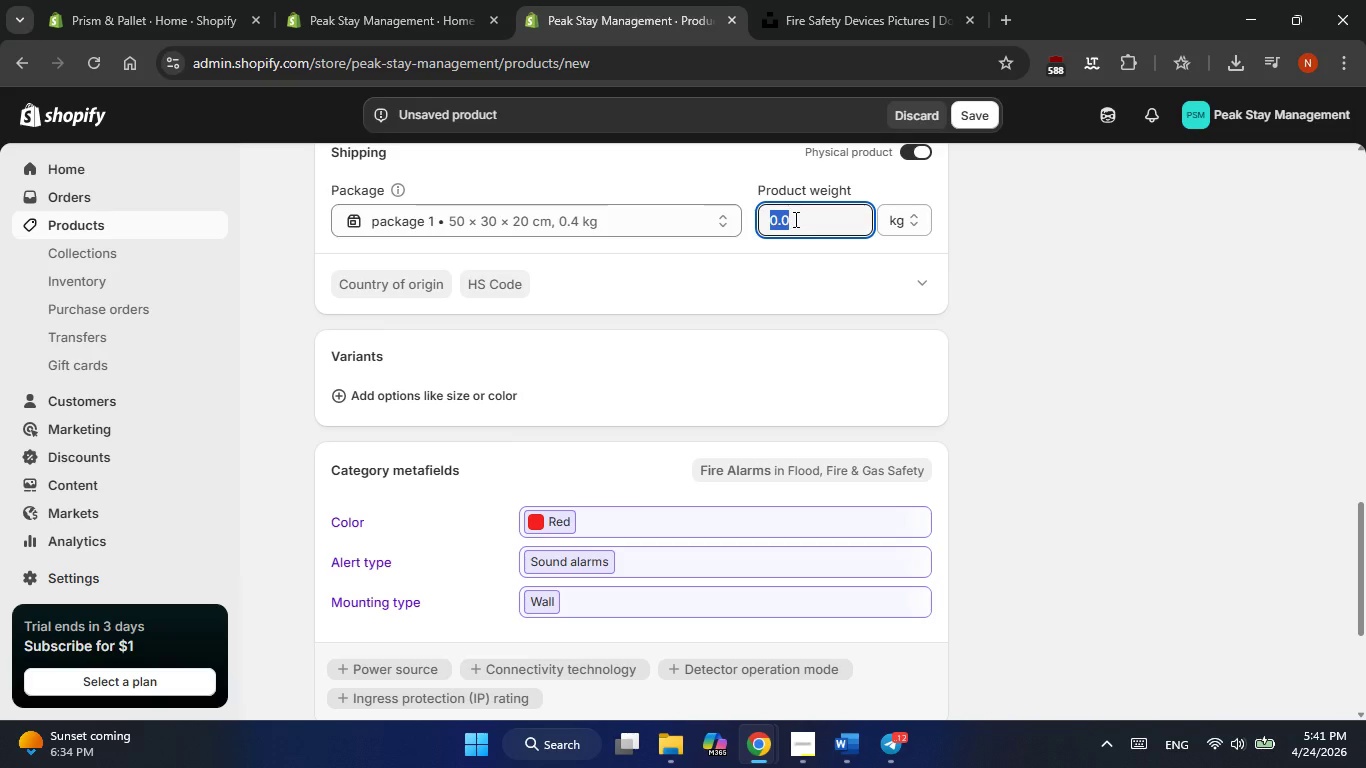 
type(4.5 KG)
 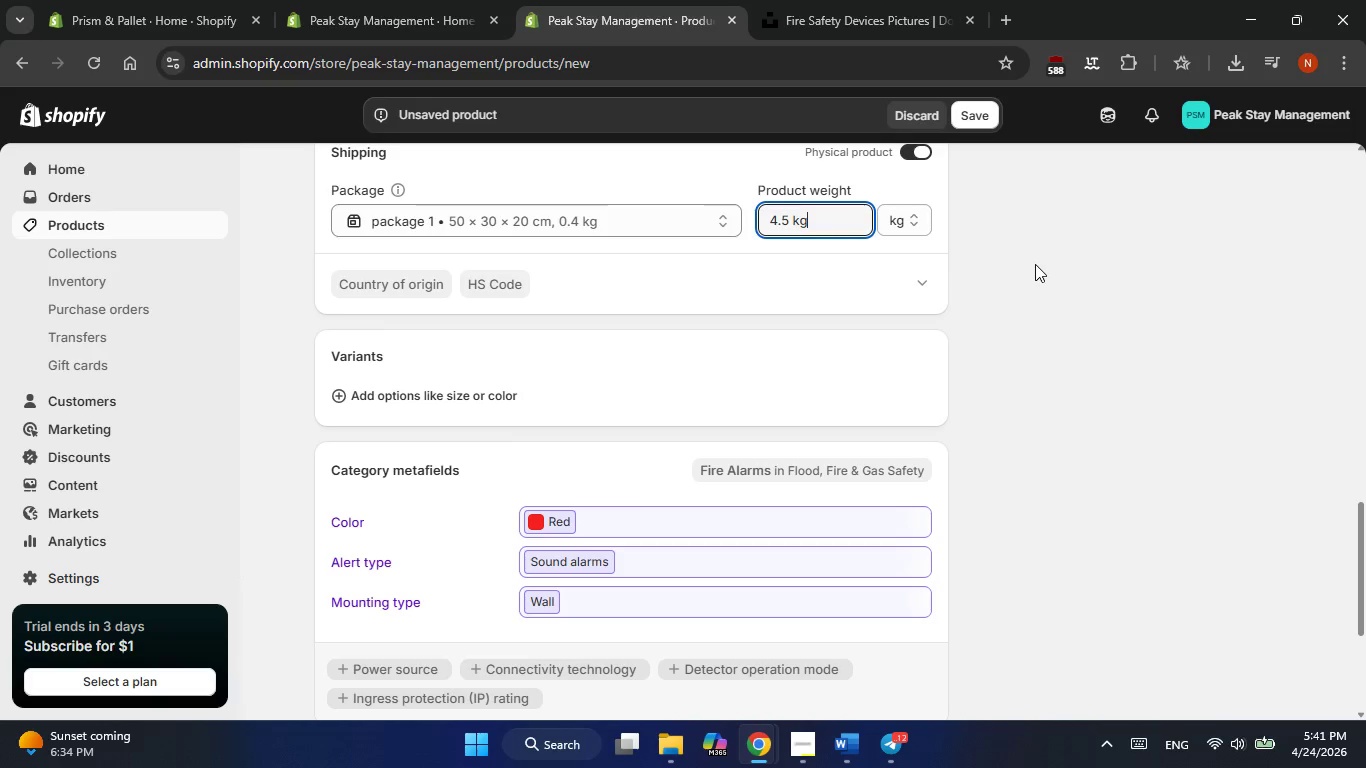 
left_click([1021, 267])
 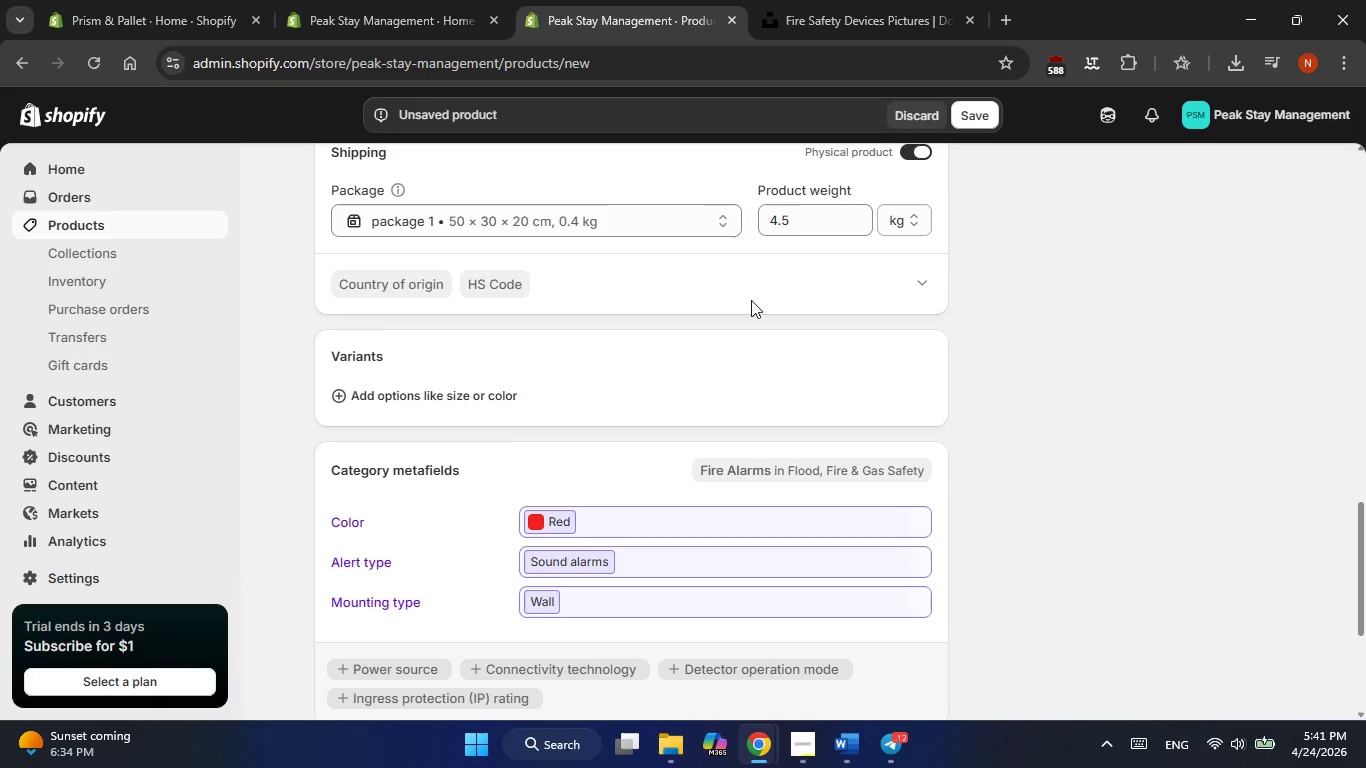 
scroll: coordinate [751, 300], scroll_direction: down, amount: 1.0
 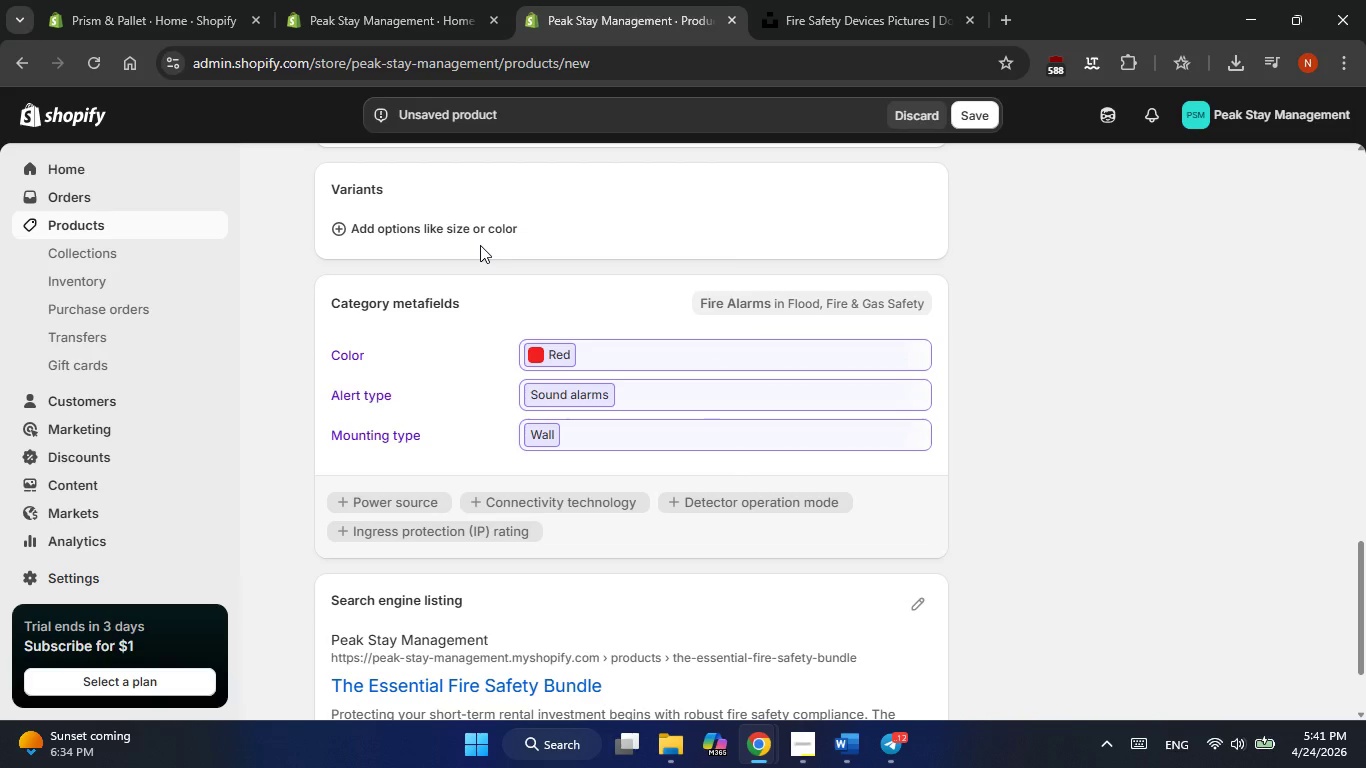 
wait(11.9)
 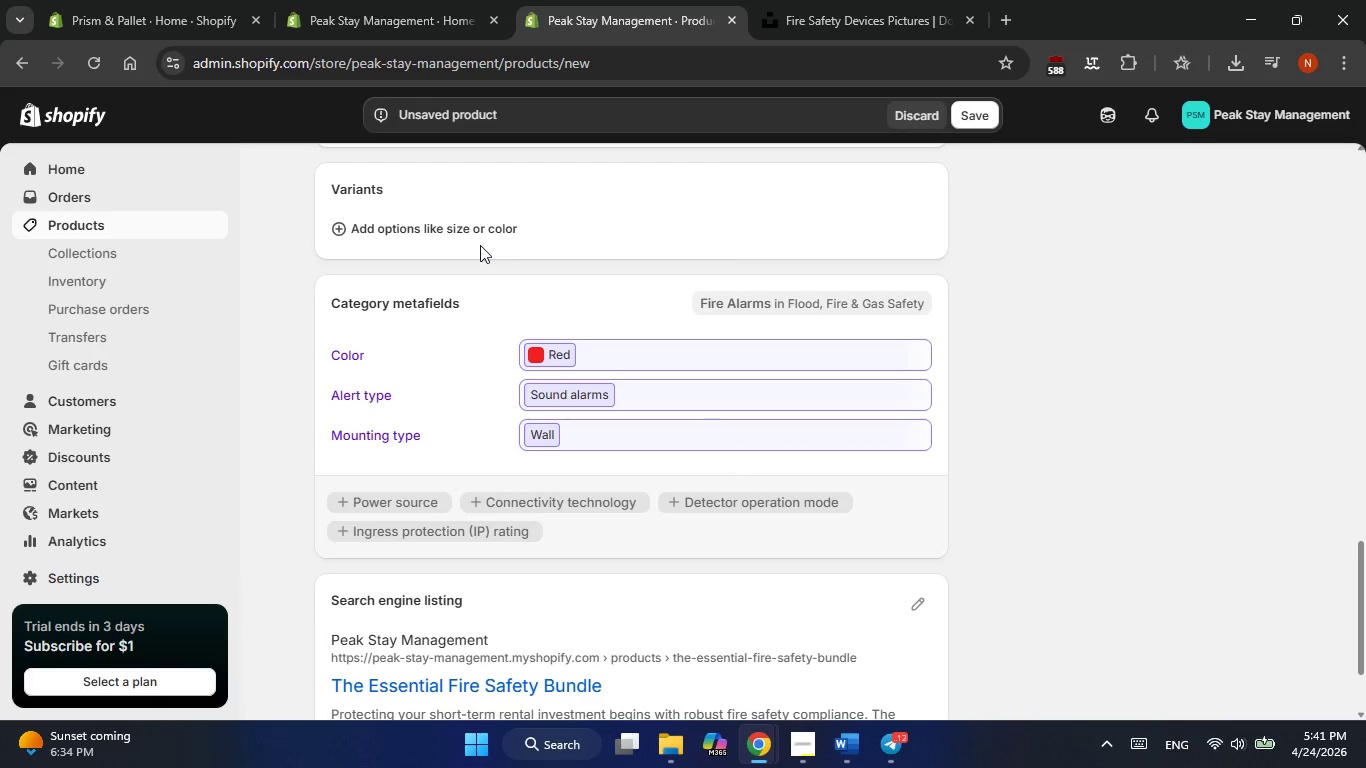 
left_click([469, 233])
 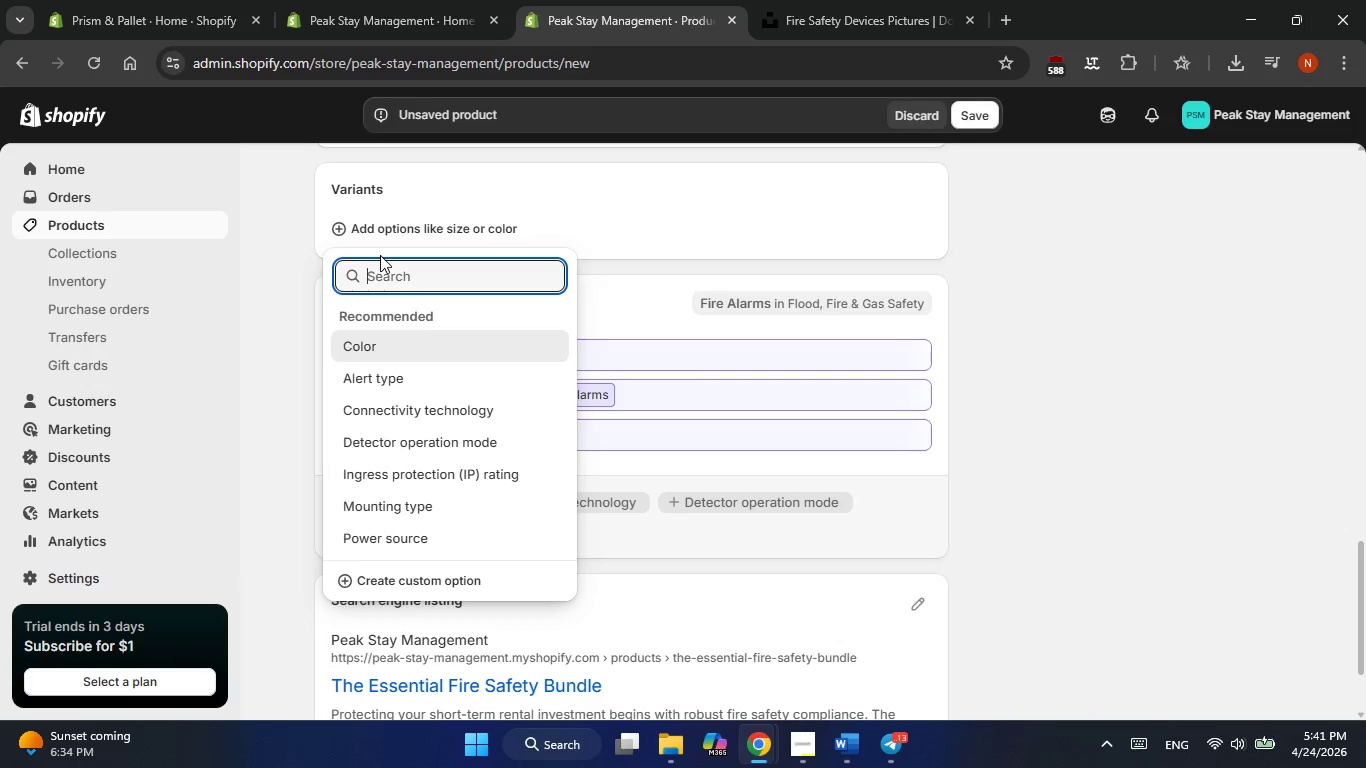 
wait(13.49)
 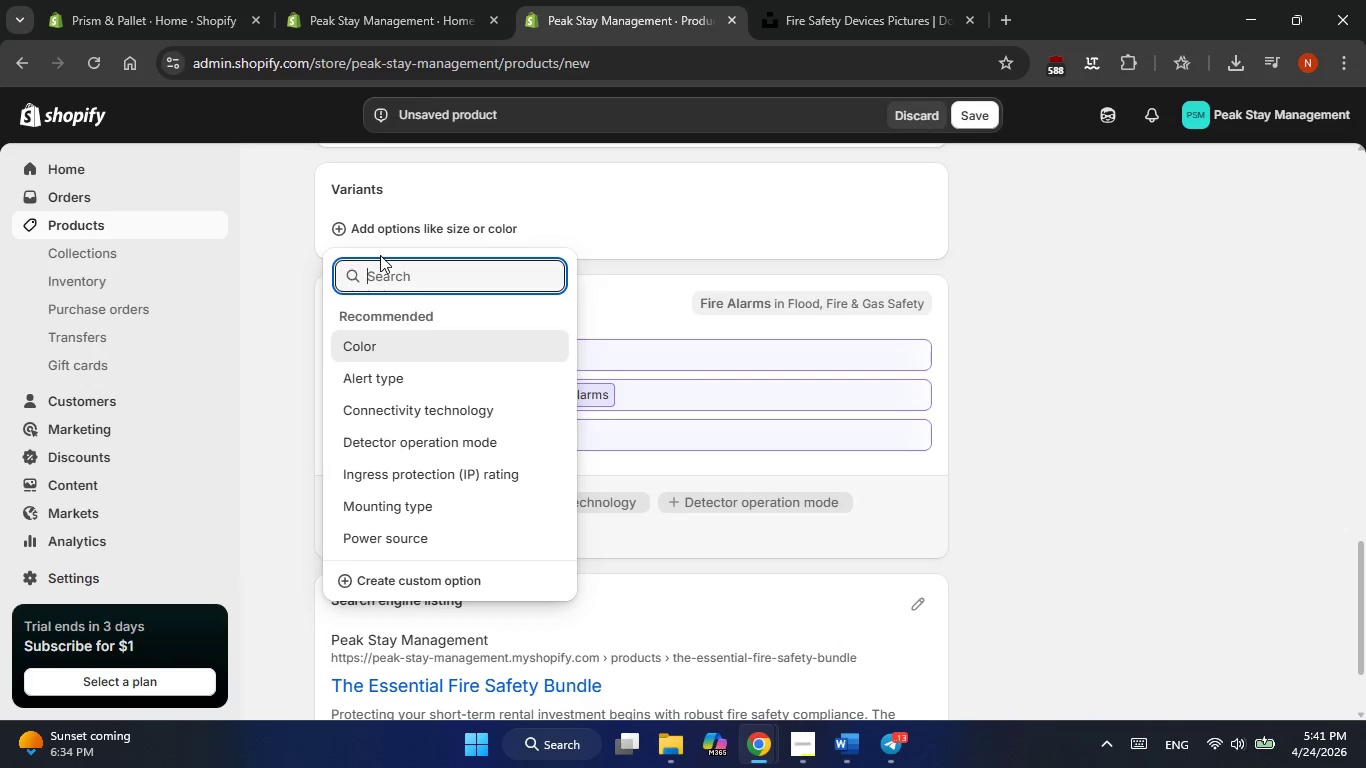 
type(Type)
 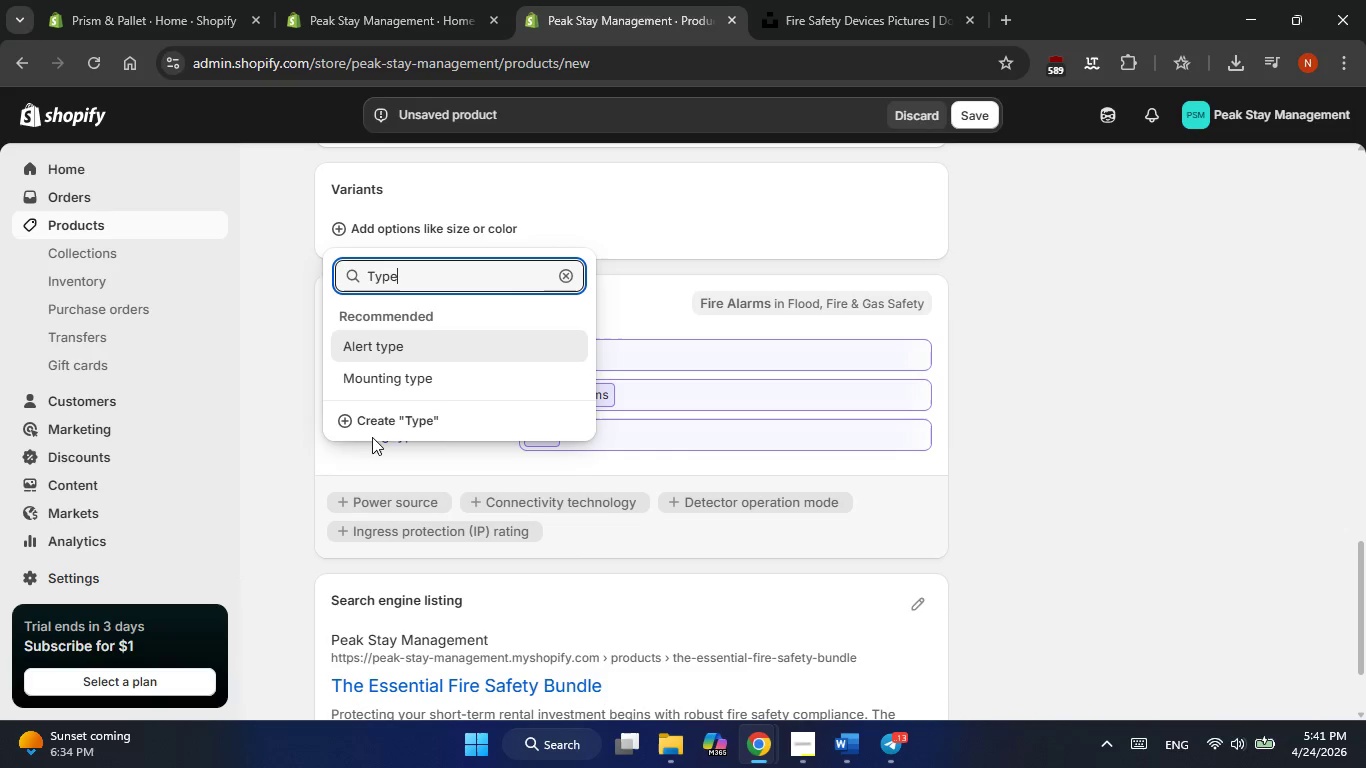 
left_click([379, 417])
 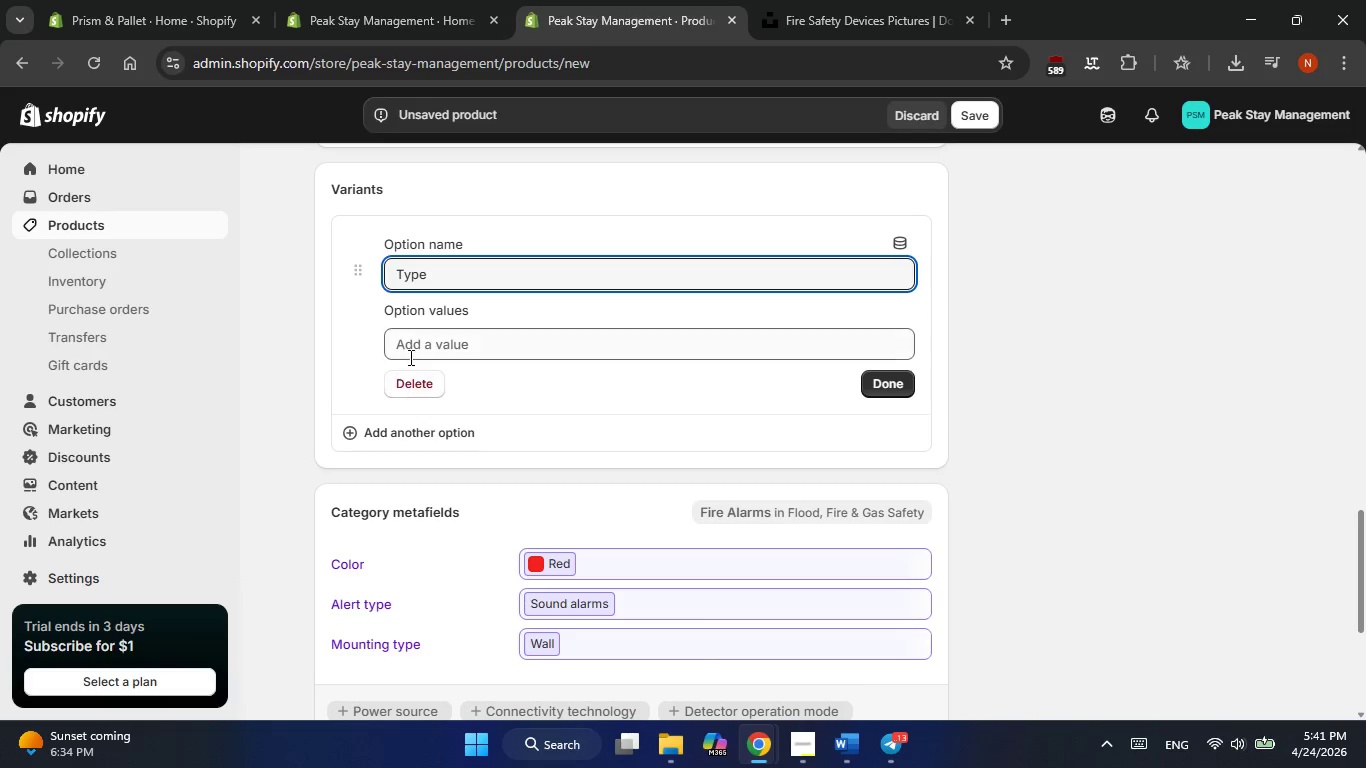 
left_click([422, 342])
 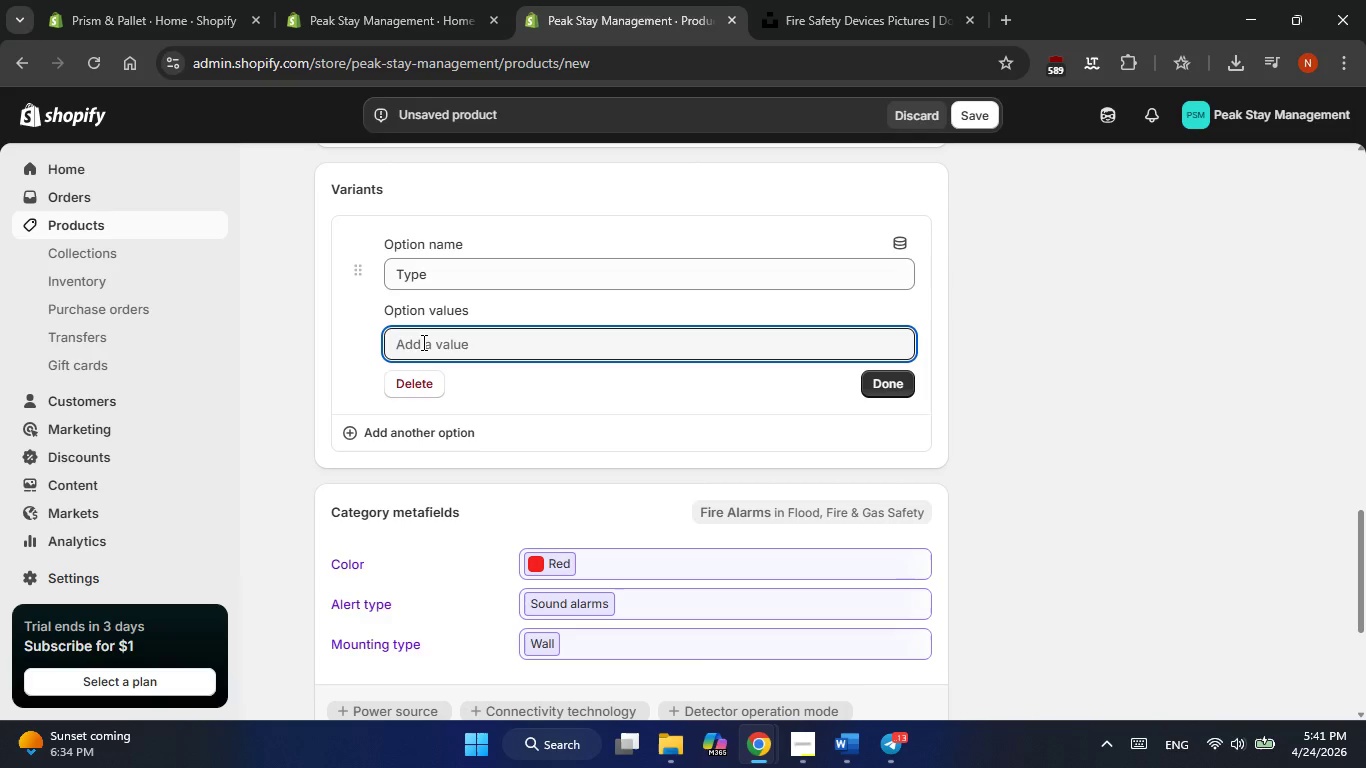 
type(Singl)
key(Backspace)
key(Backspace)
key(Backspace)
key(Backspace)
key(Backspace)
key(Backspace)
type(Standard (s)
key(Backspace)
type(Single KIt)
key(Backspace)
key(Backspace)
type(it))
 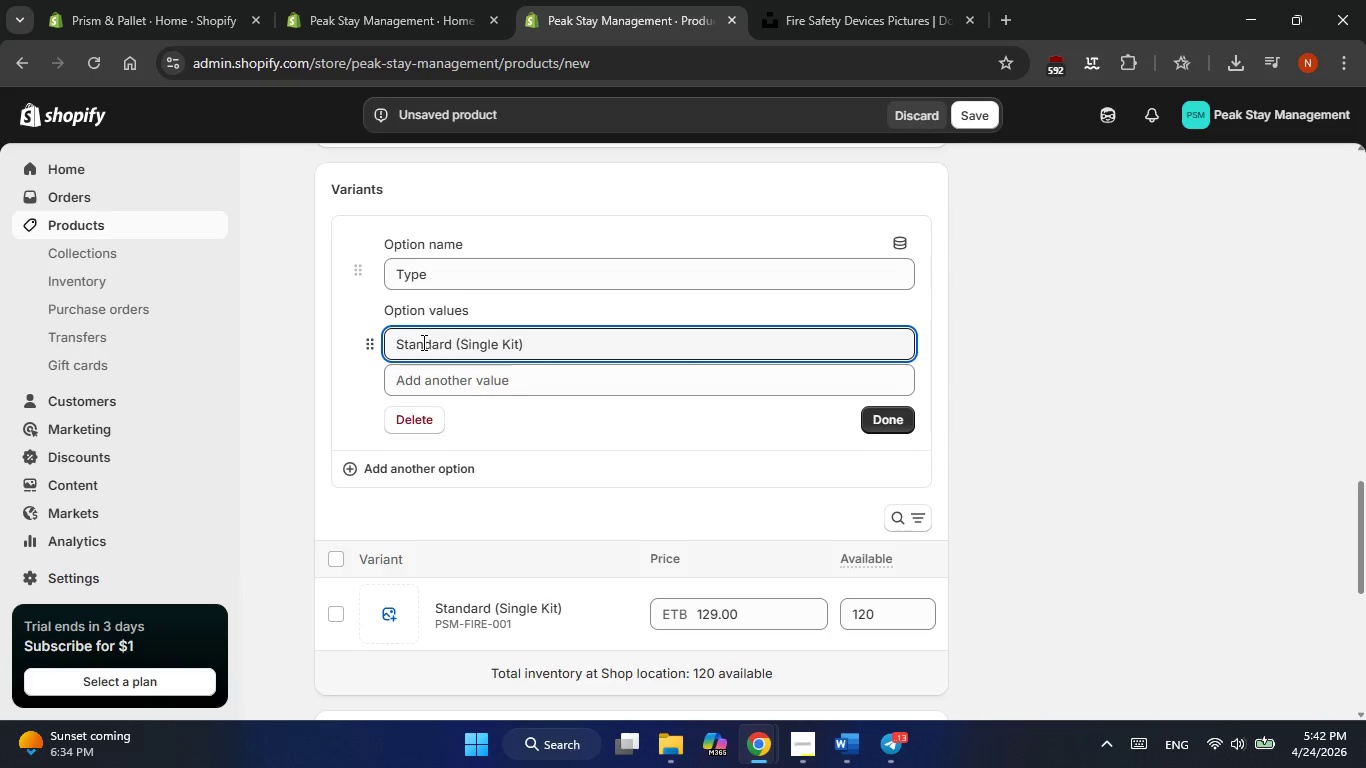 
key(Enter)
 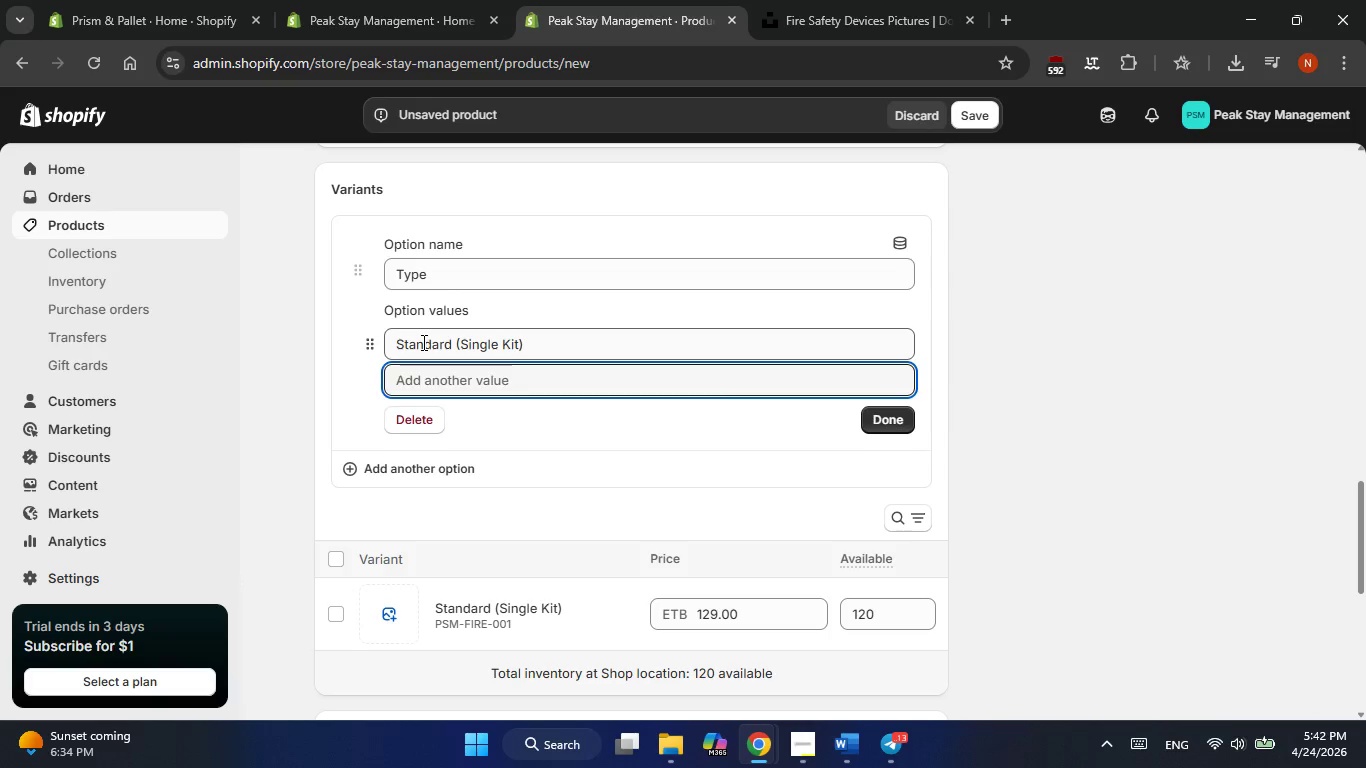 
type(Multi-Unit Pro (3-pack))
 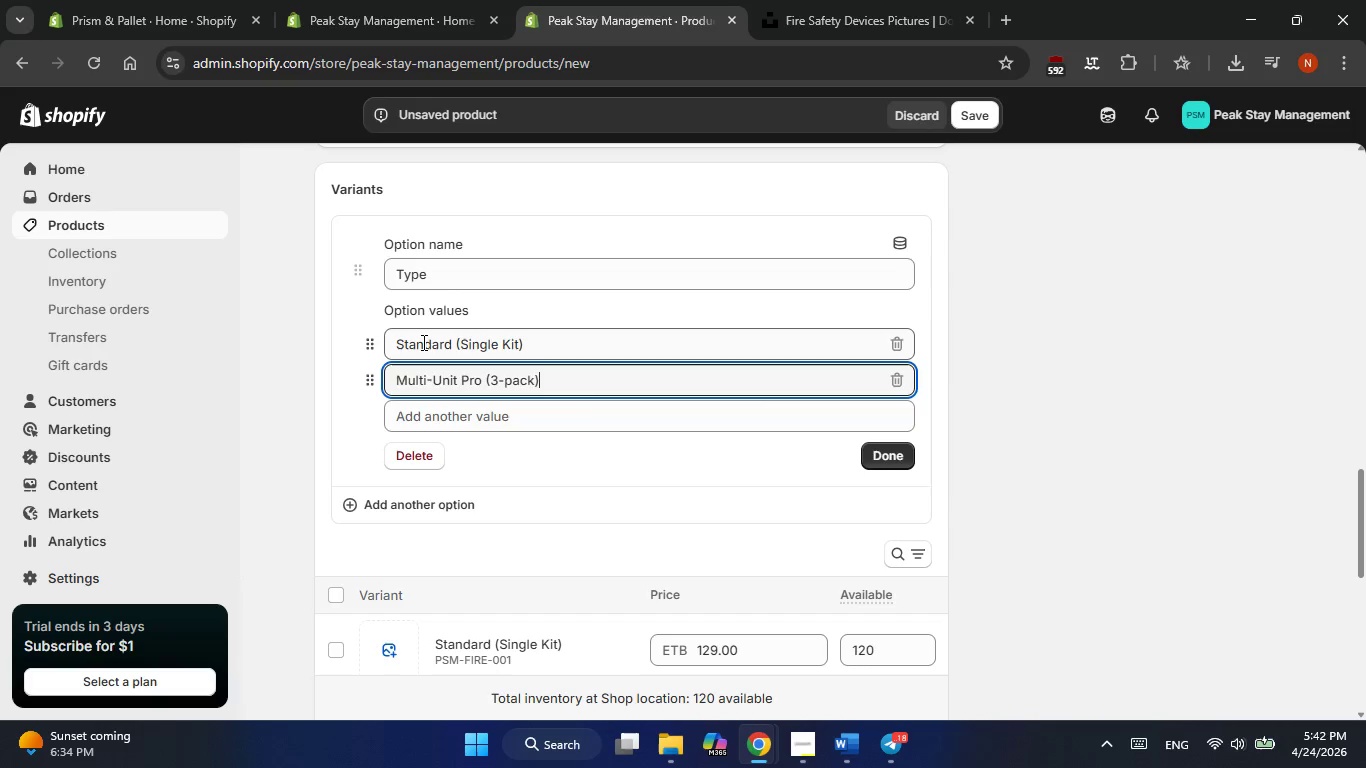 
wait(9.53)
 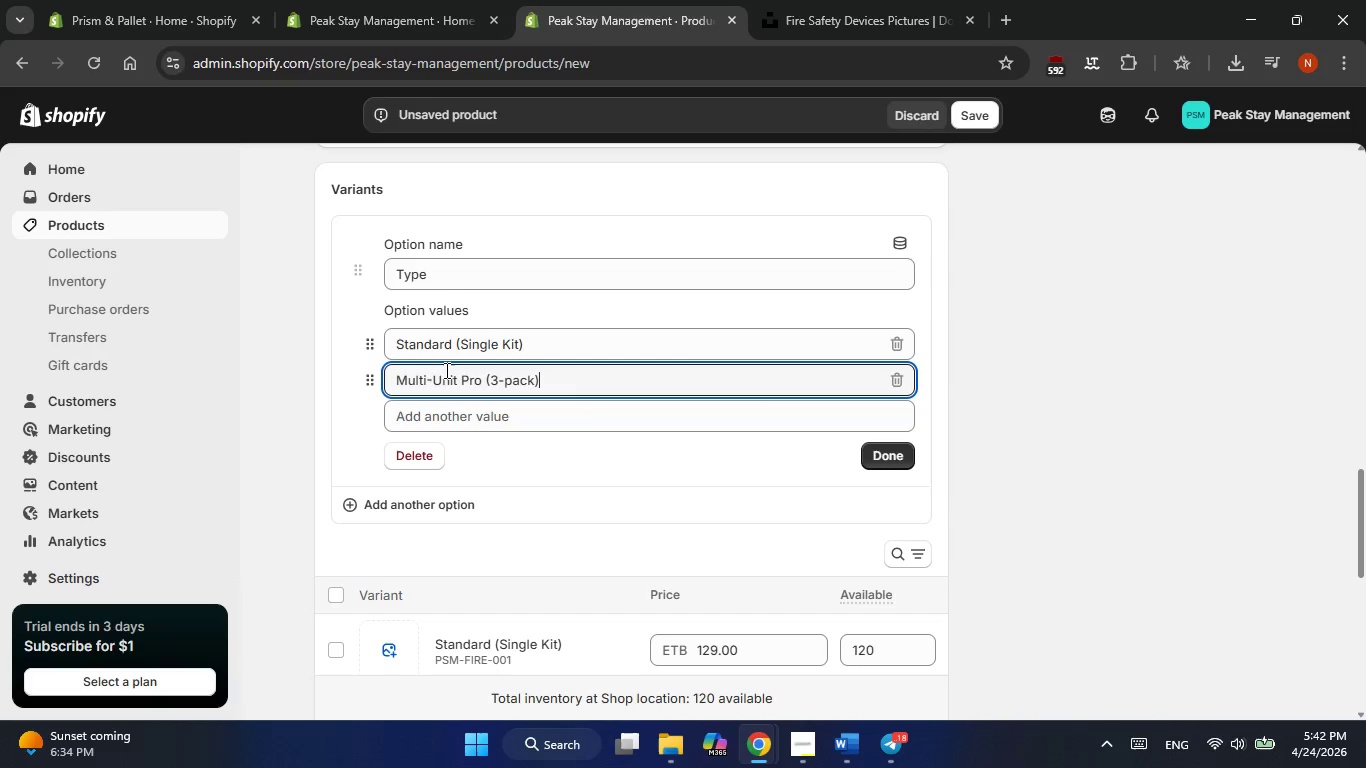 
scroll: coordinate [548, 392], scroll_direction: down, amount: 1.0
 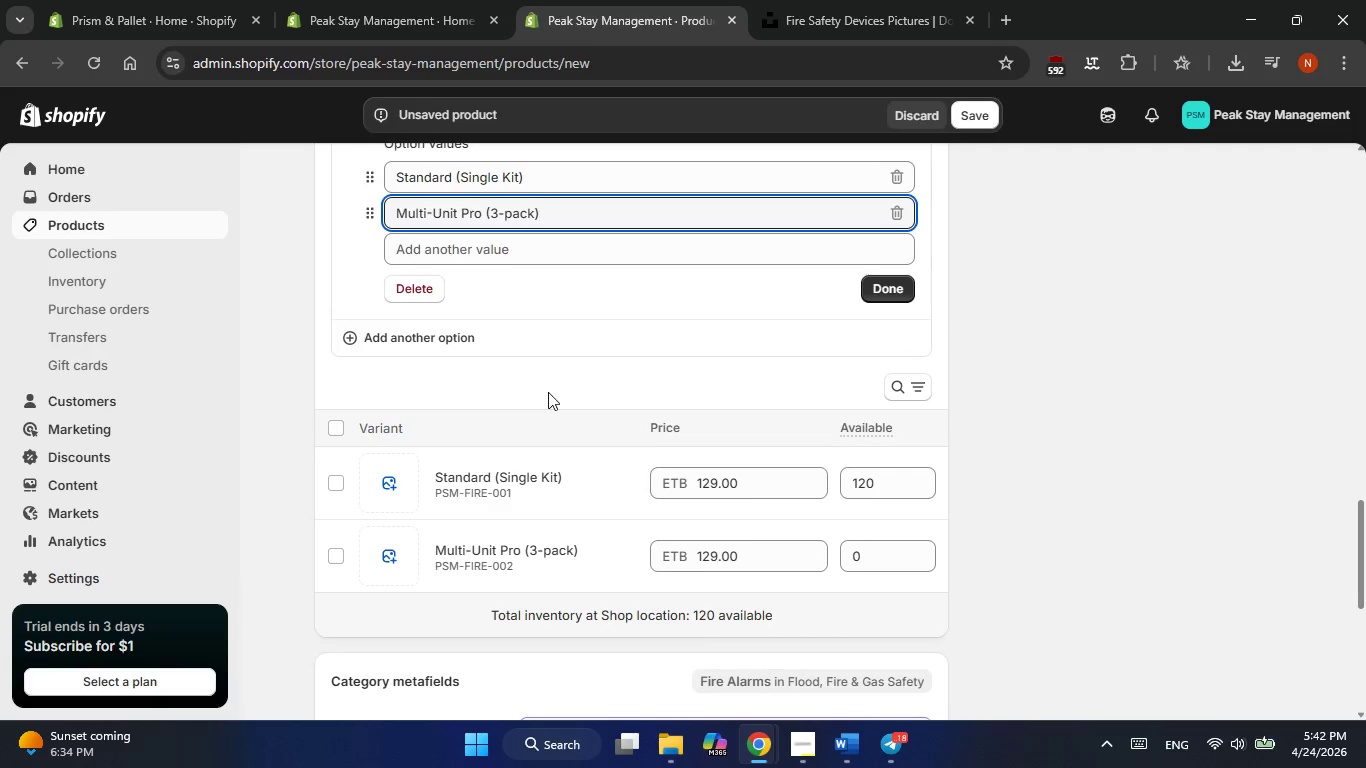 
scroll: coordinate [548, 392], scroll_direction: none, amount: 0.0
 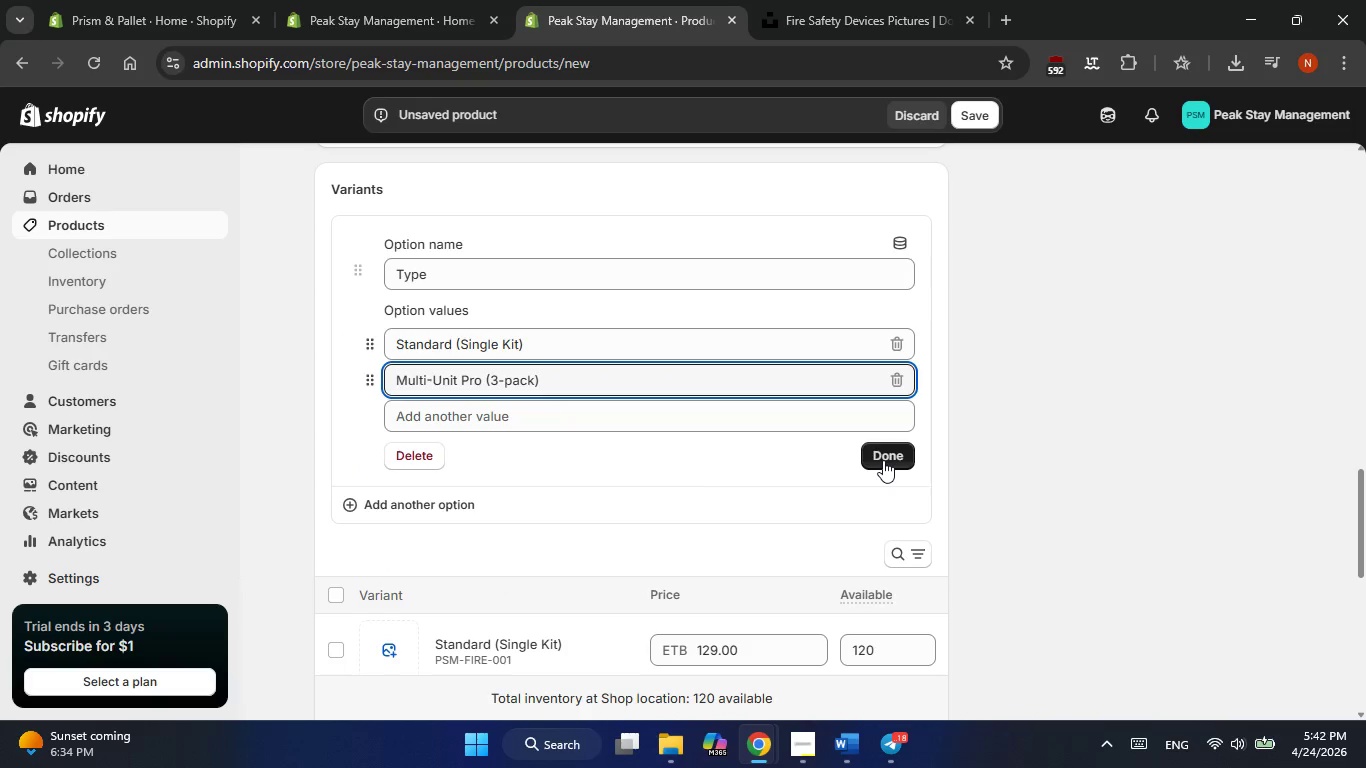 
left_click([883, 460])
 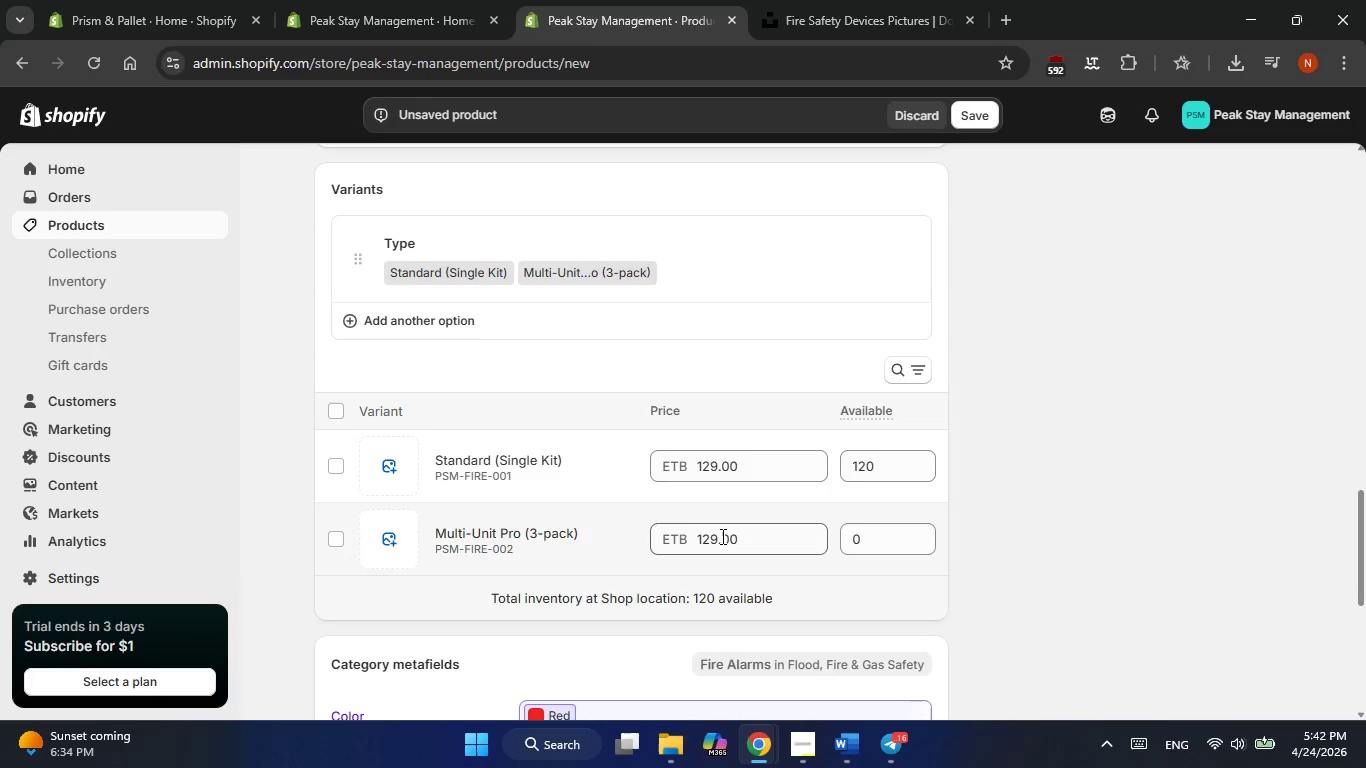 
wait(5.2)
 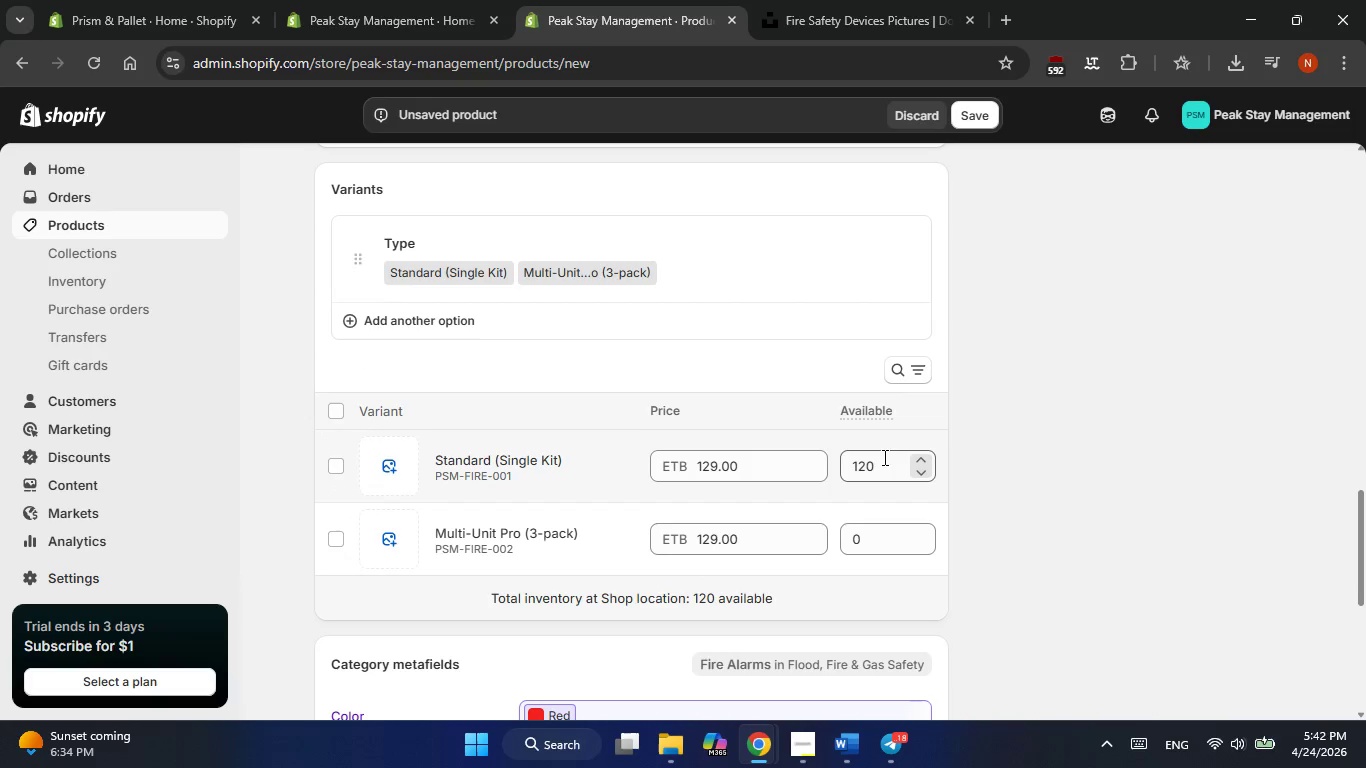 
left_click_drag(start_coordinate=[717, 537], to_coordinate=[699, 539])
 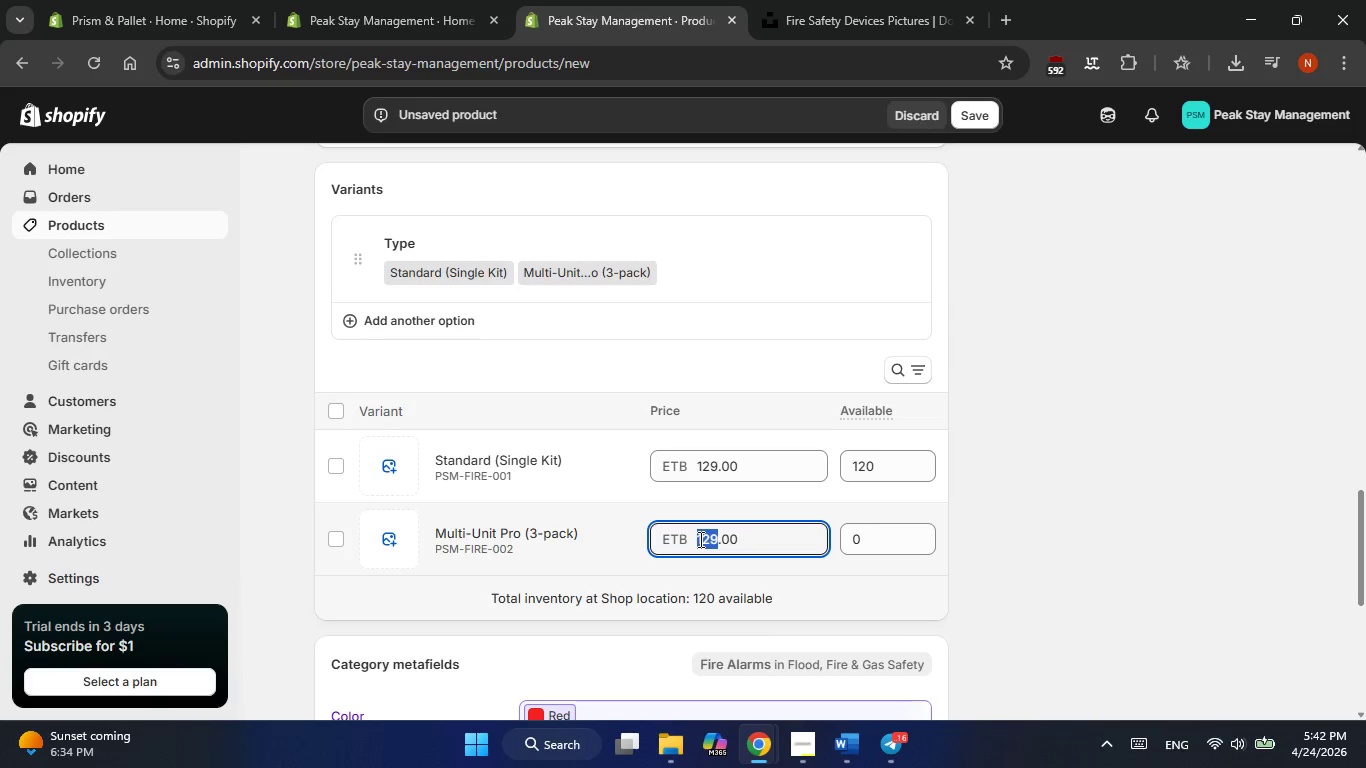 
key(Numpad2)
 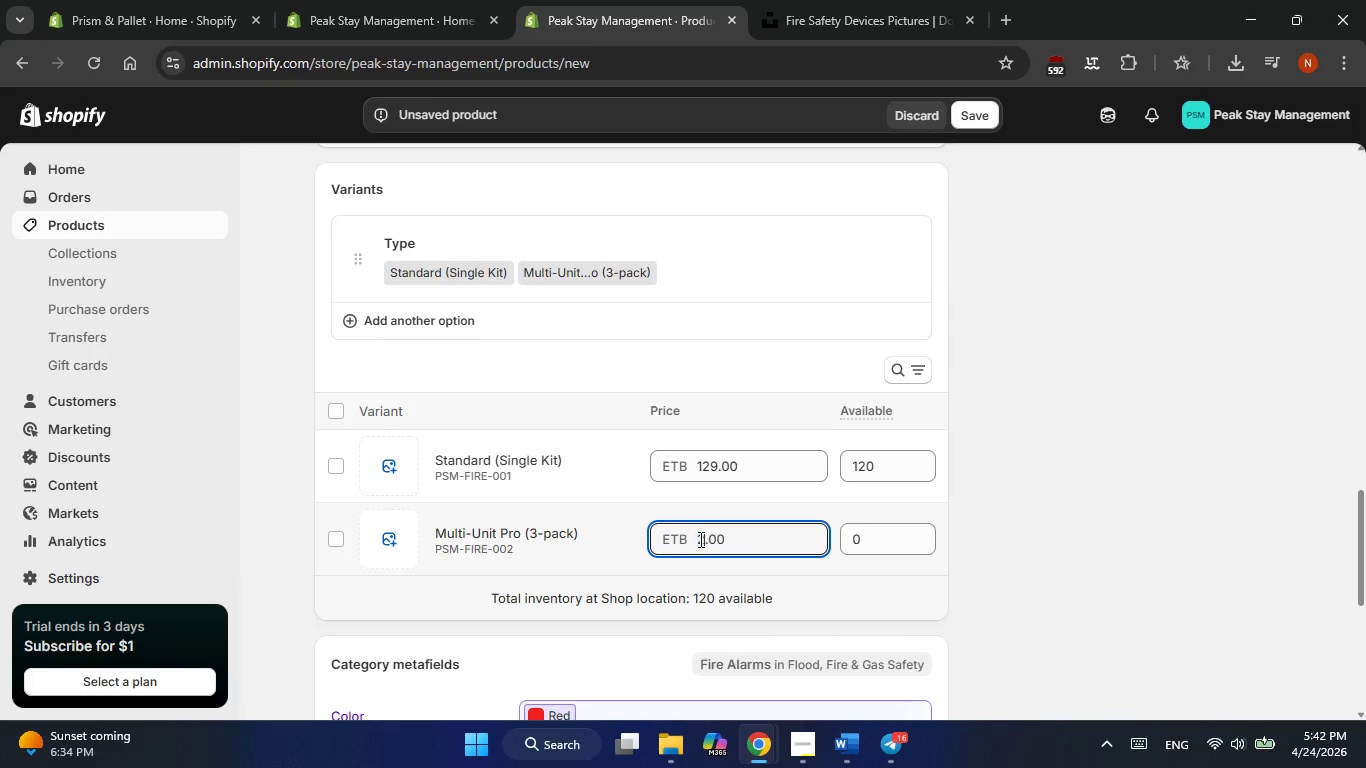 
key(Numpad0)
 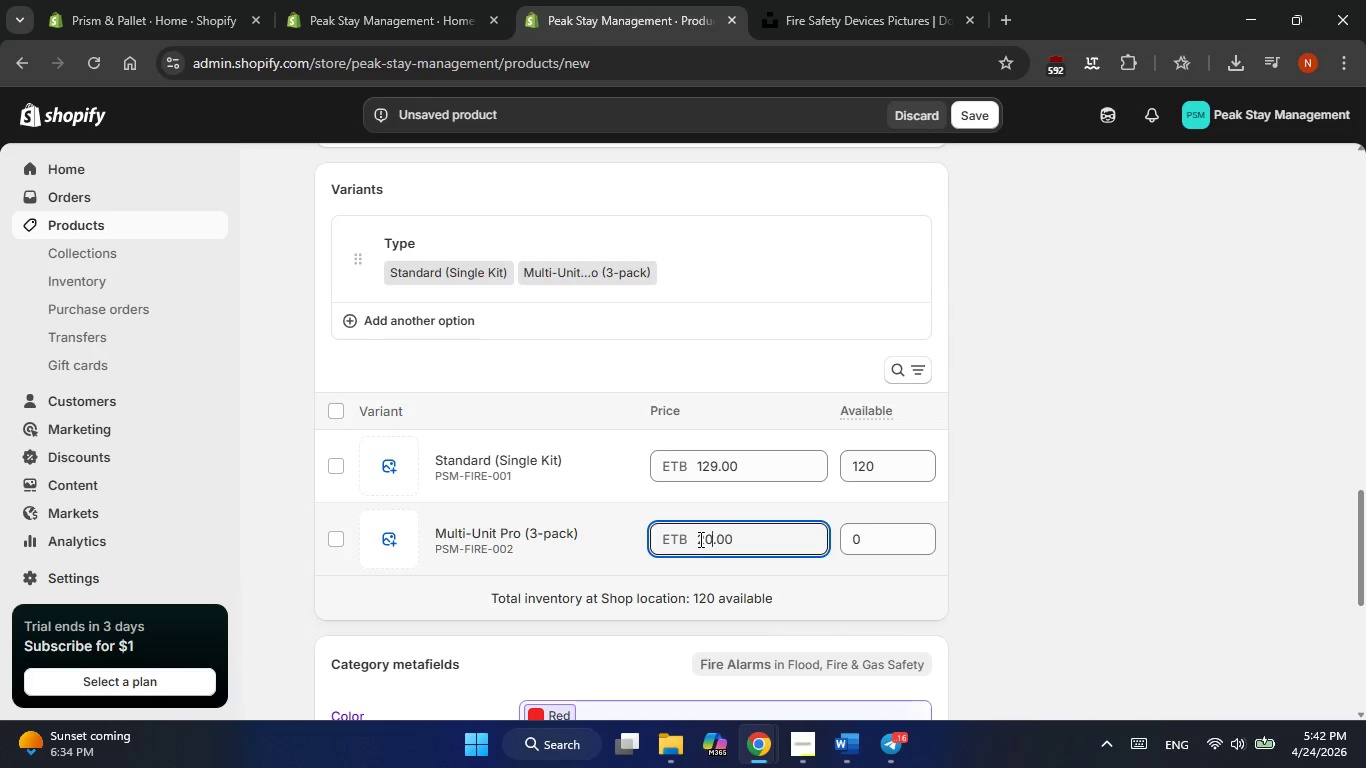 
key(Numpad0)
 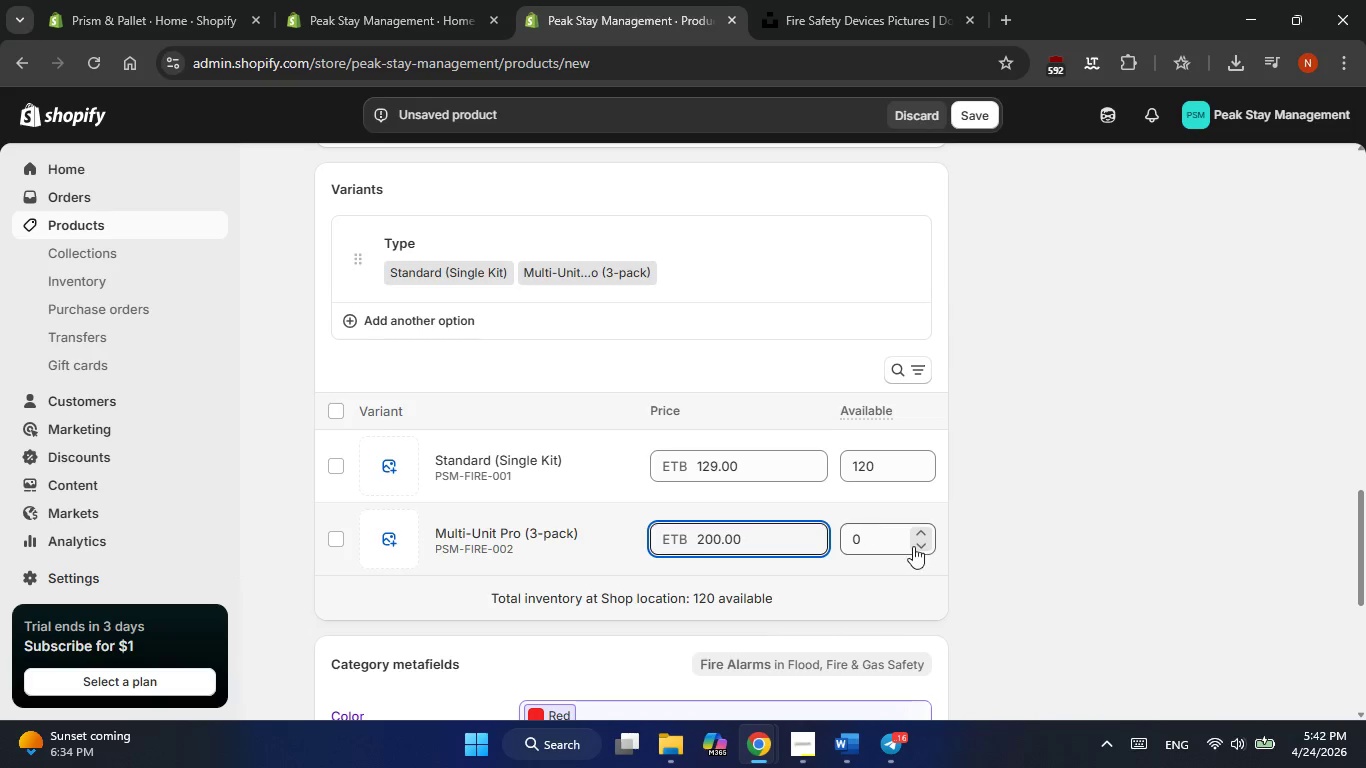 
double_click([883, 543])
 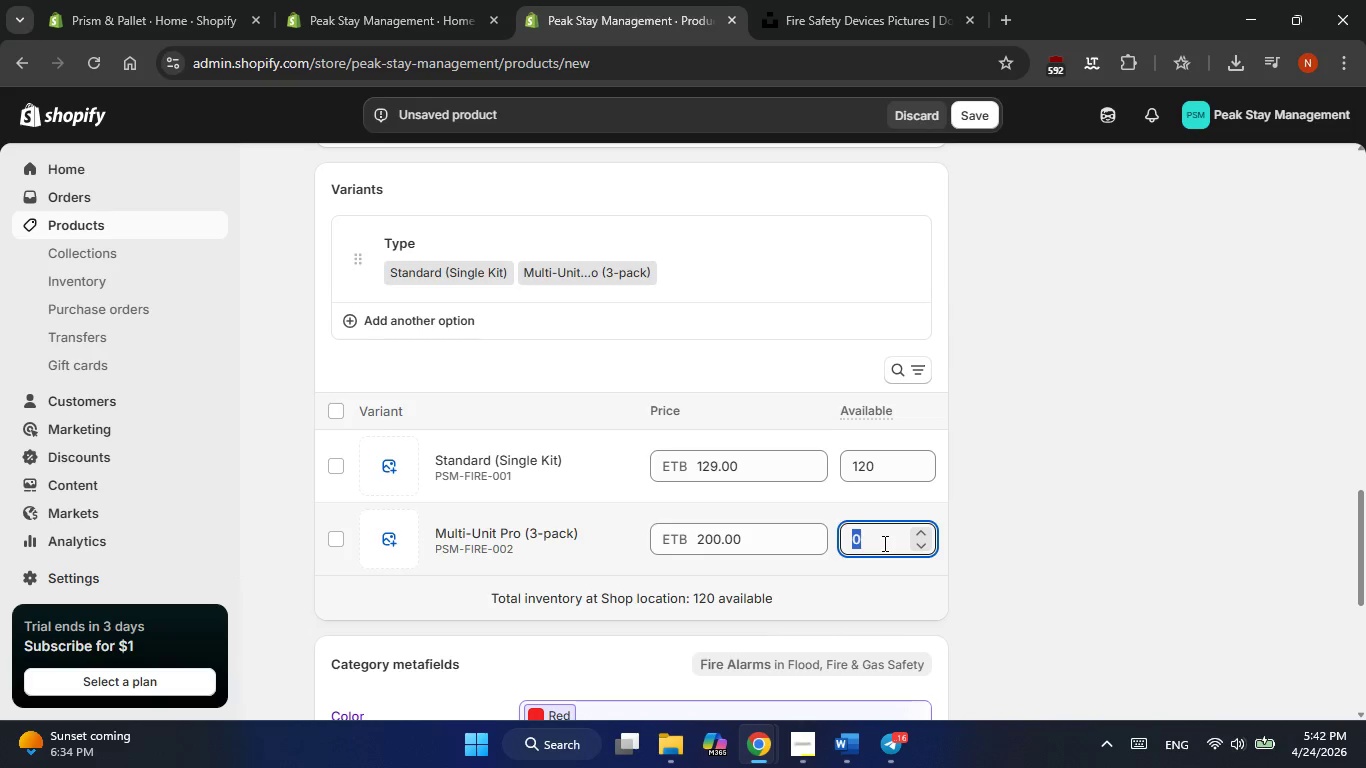 
key(Numpad1)
 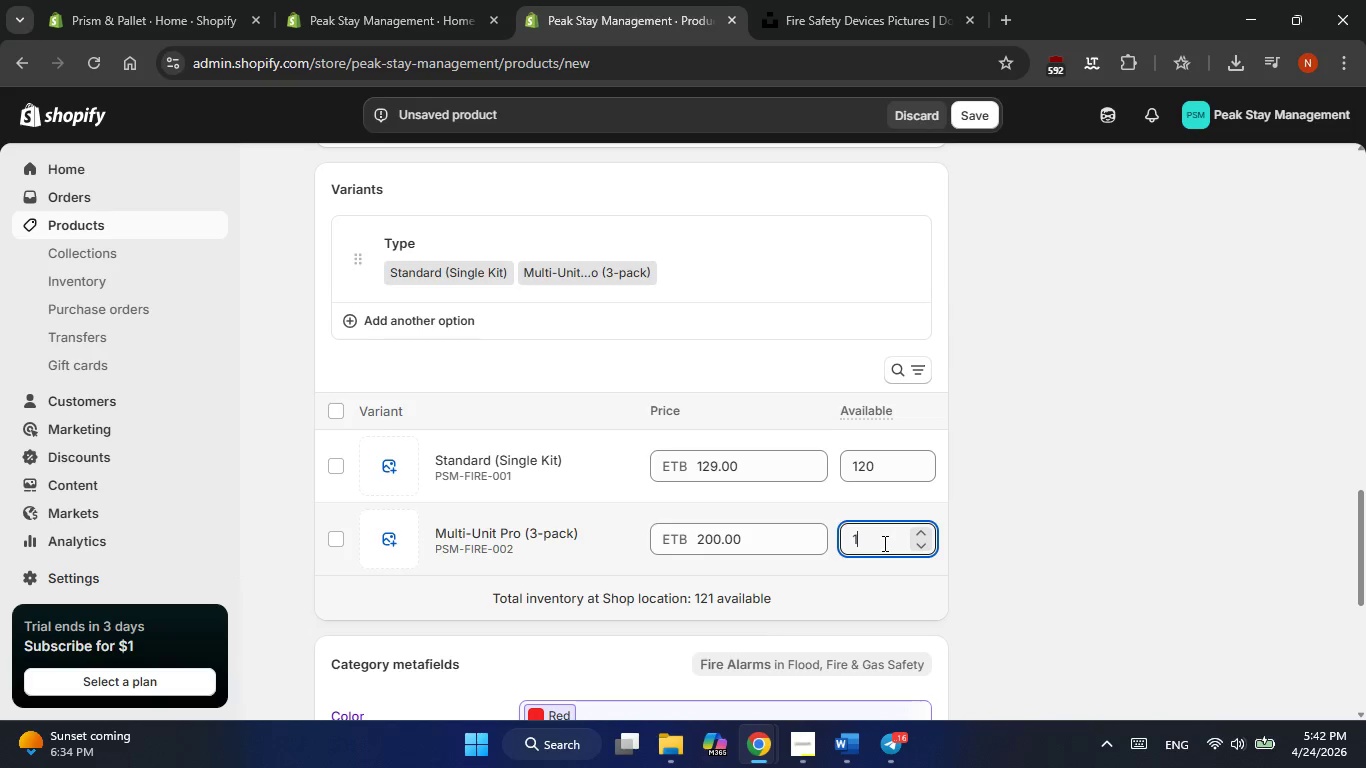 
key(Numpad2)
 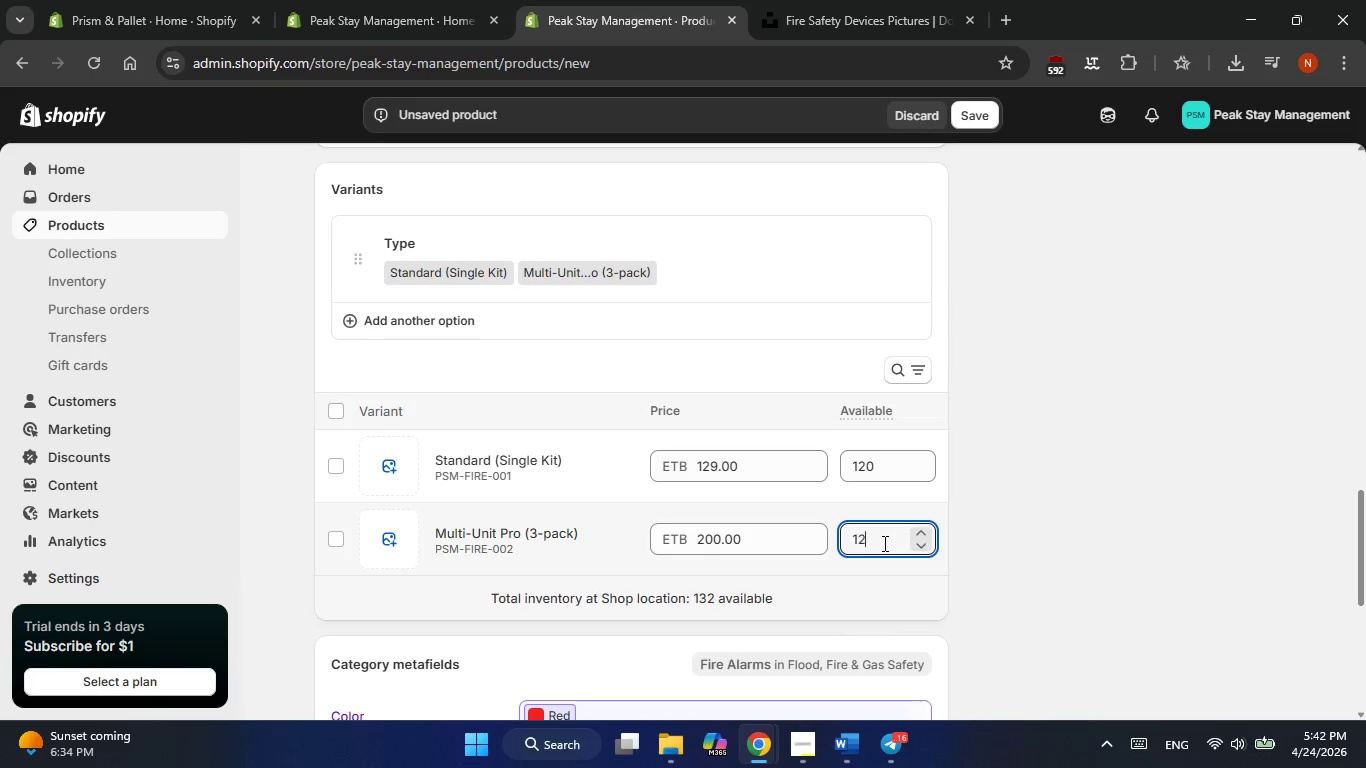 
key(Numpad0)
 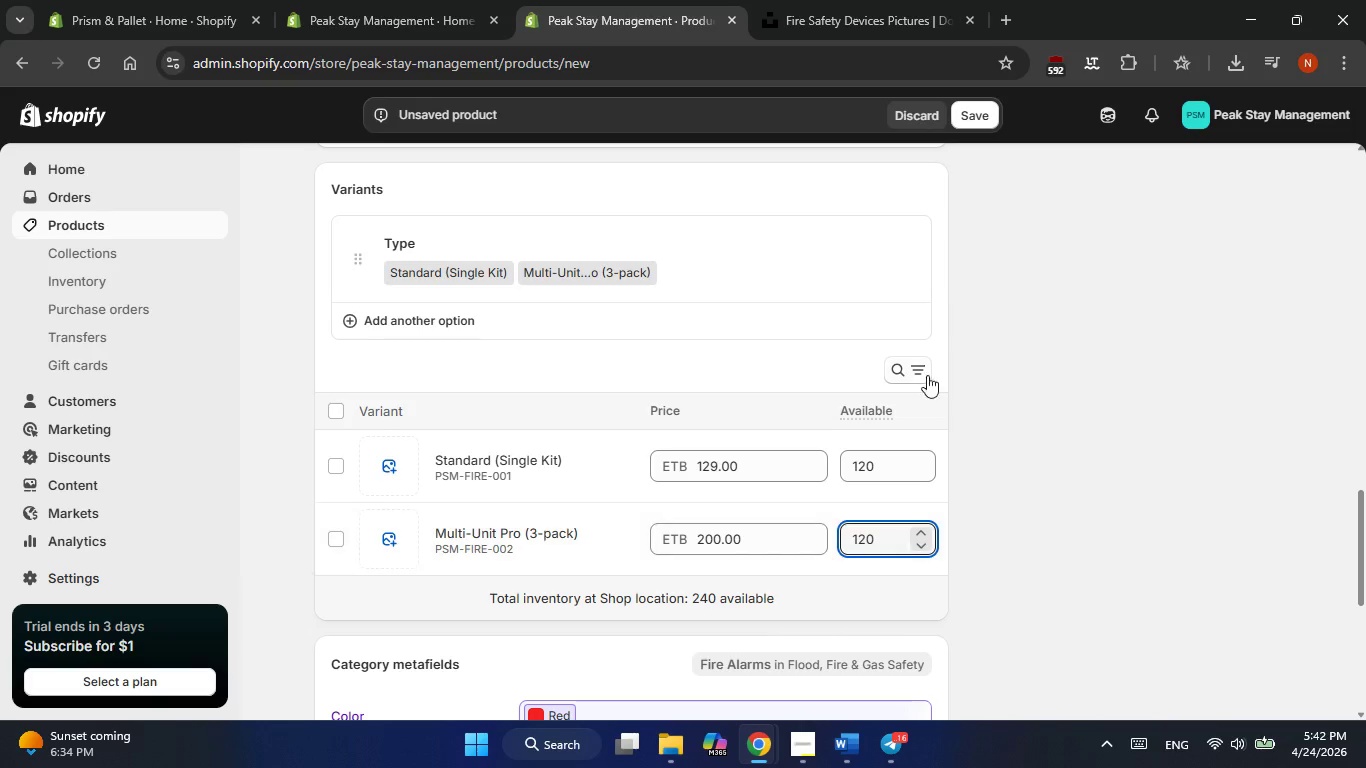 
left_click([1120, 412])
 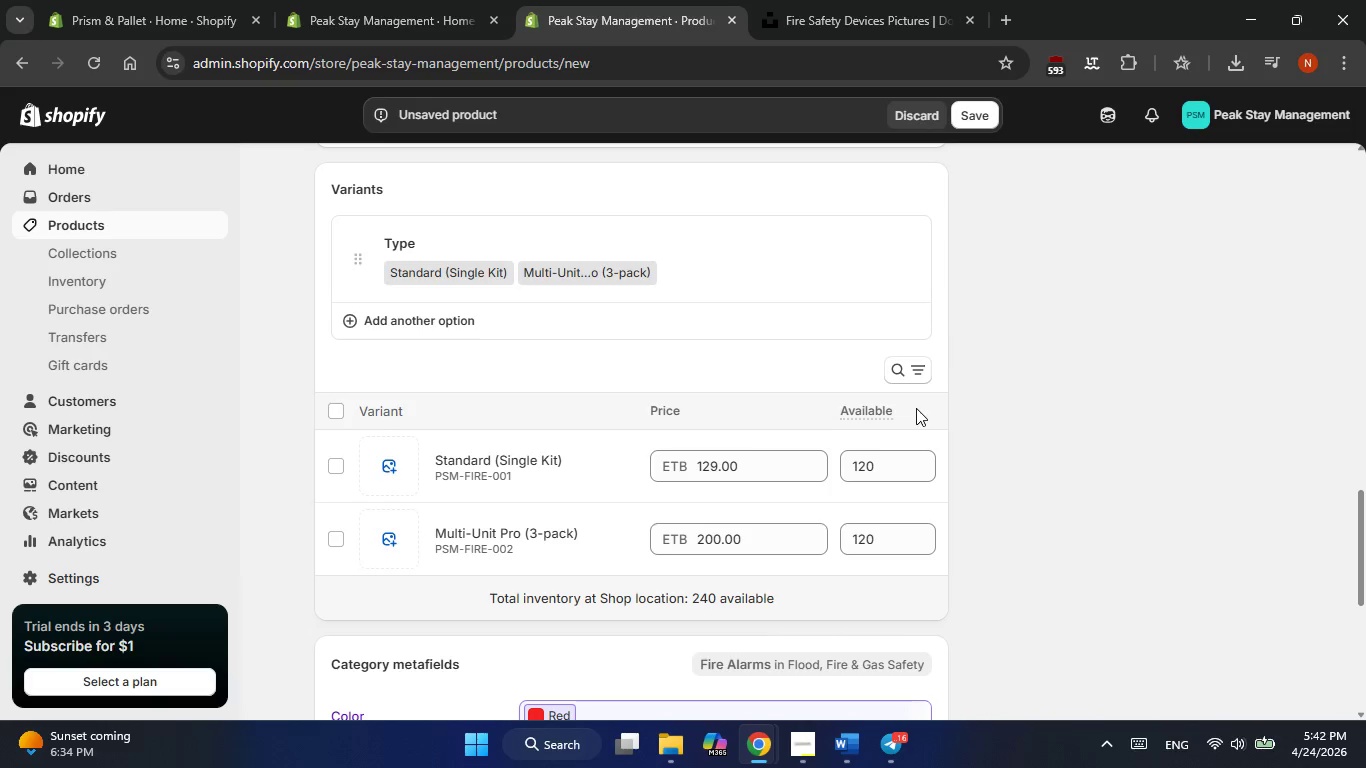 
scroll: coordinate [719, 449], scroll_direction: down, amount: 1.0
 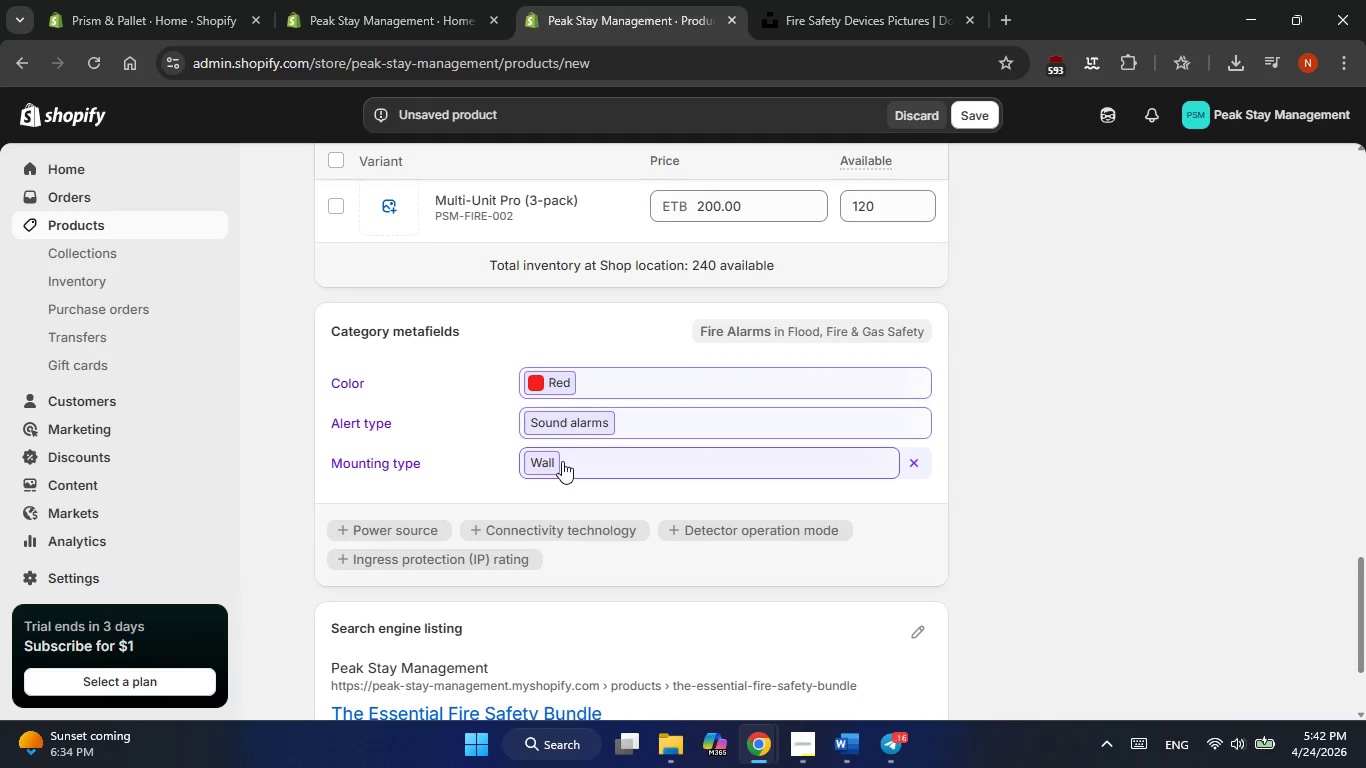 
wait(7.1)
 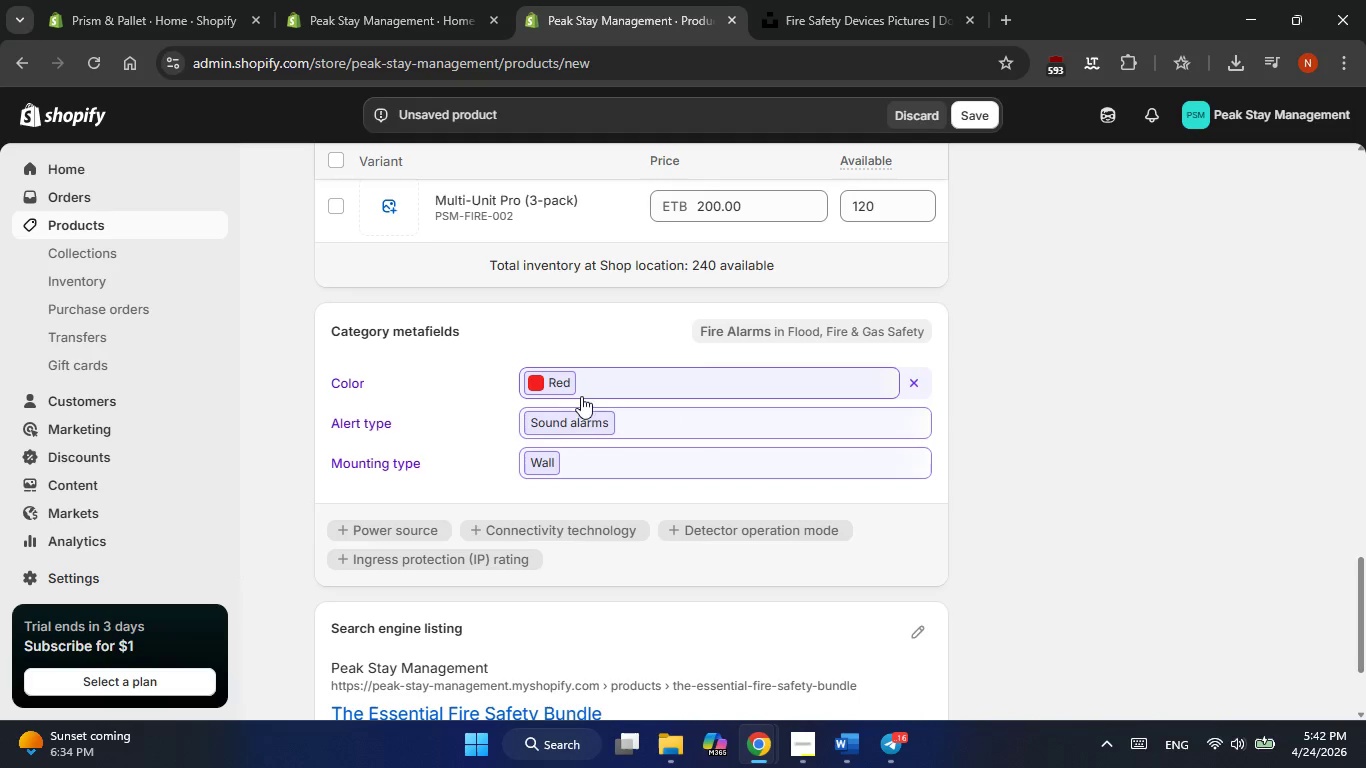 
left_click([367, 527])
 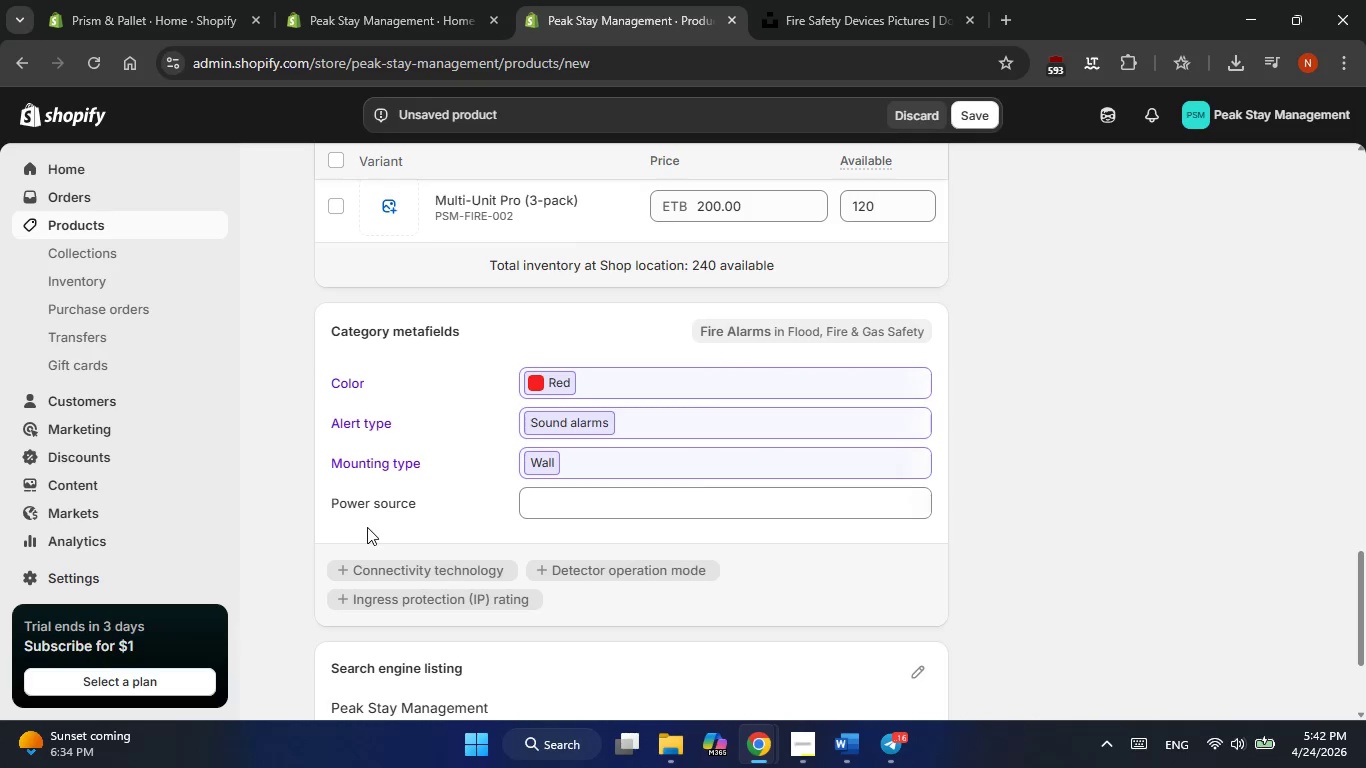 
left_click([560, 492])
 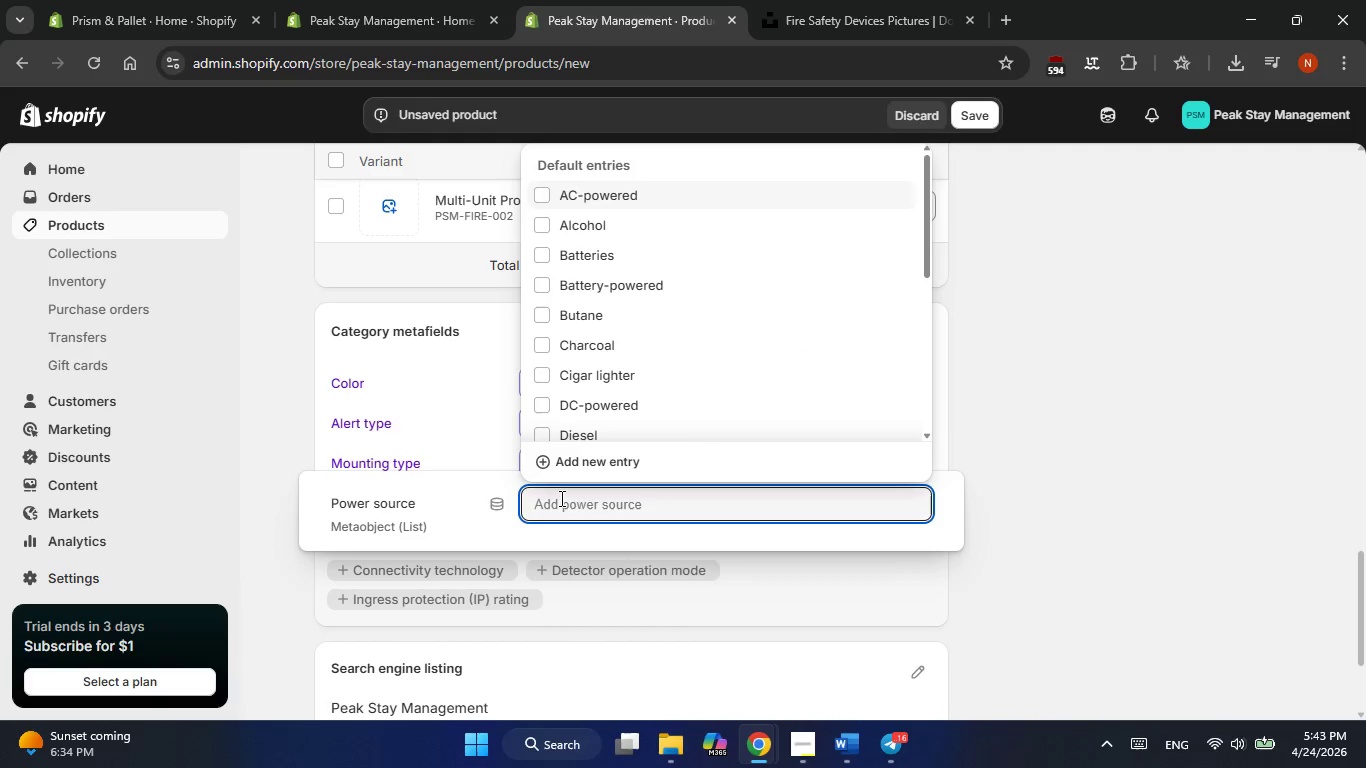 
left_click([549, 200])
 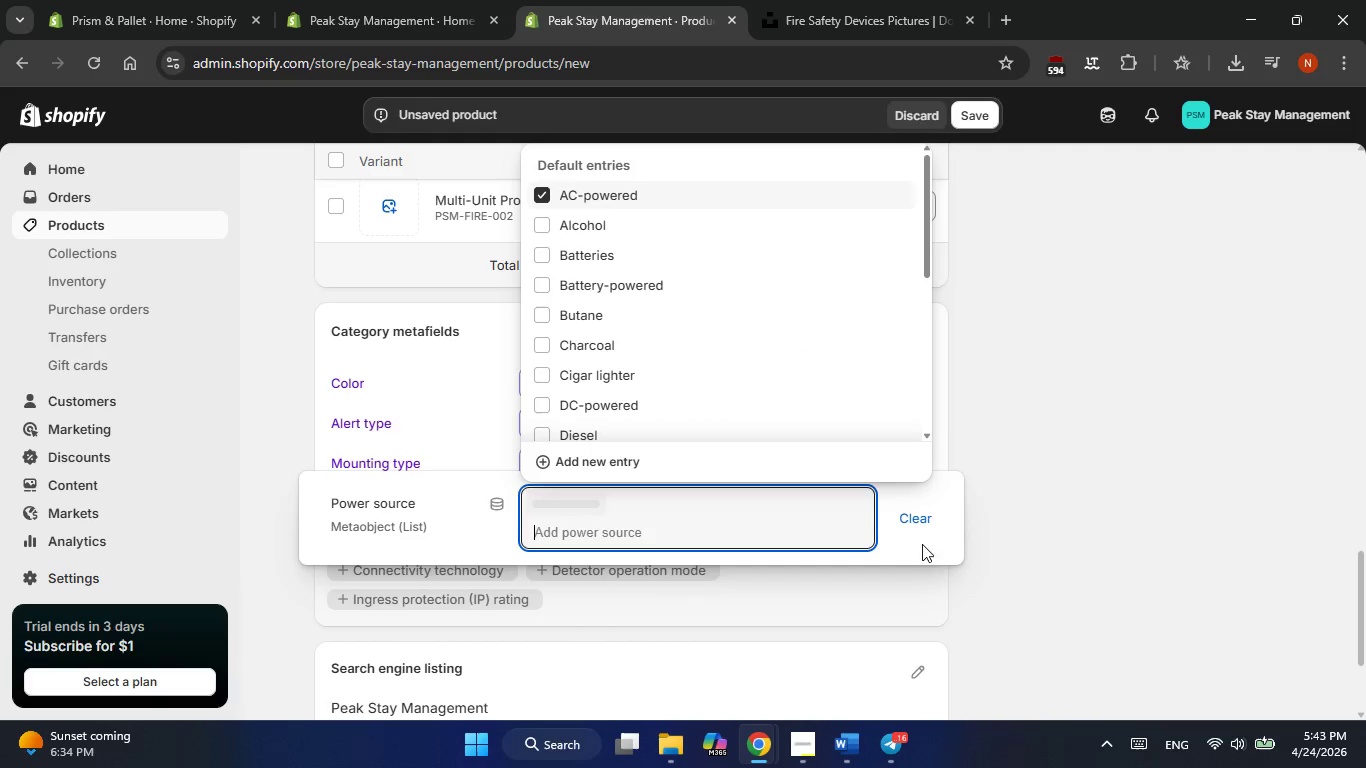 
left_click([1144, 563])
 